 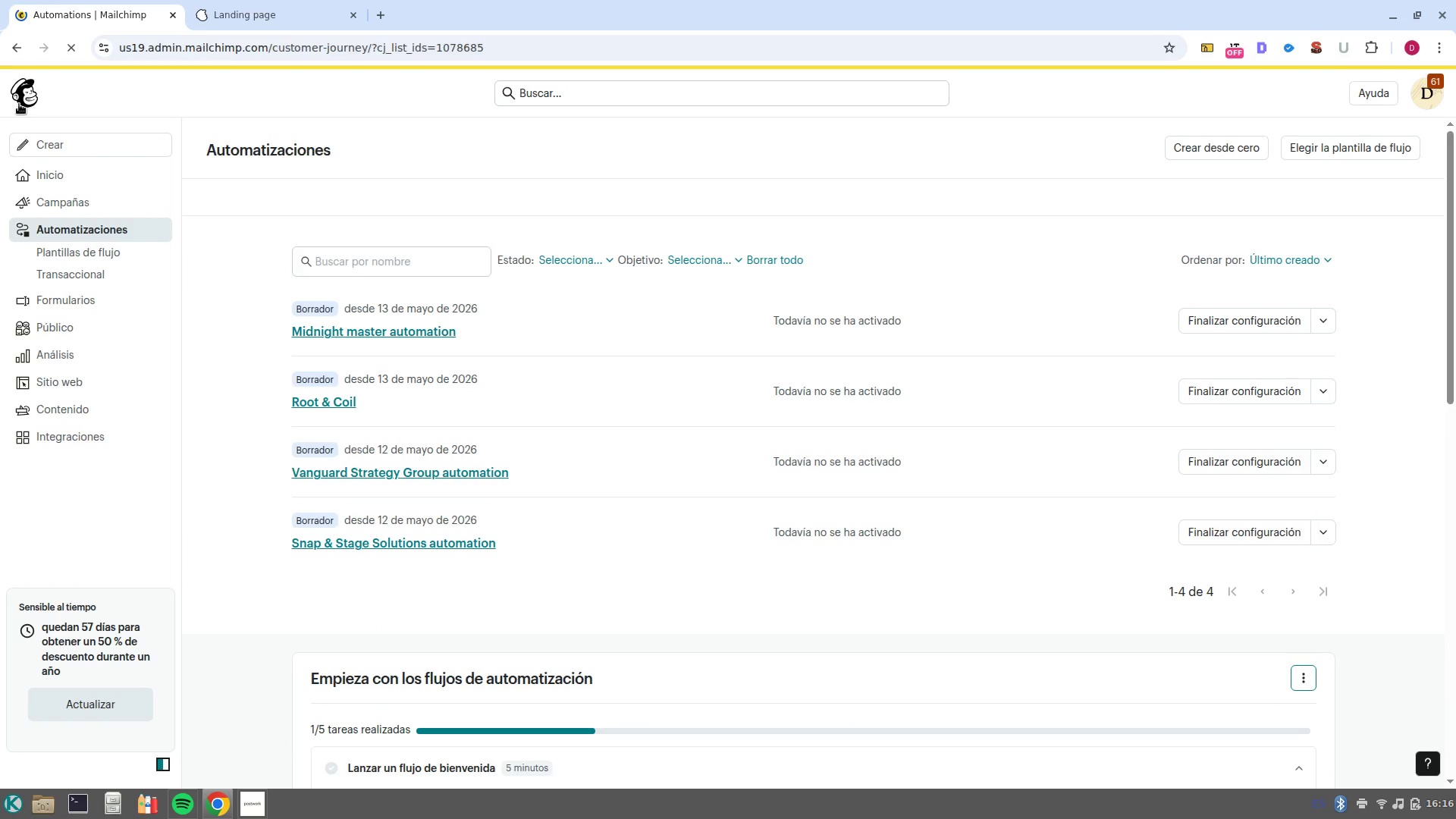 
left_click([71, 152])
 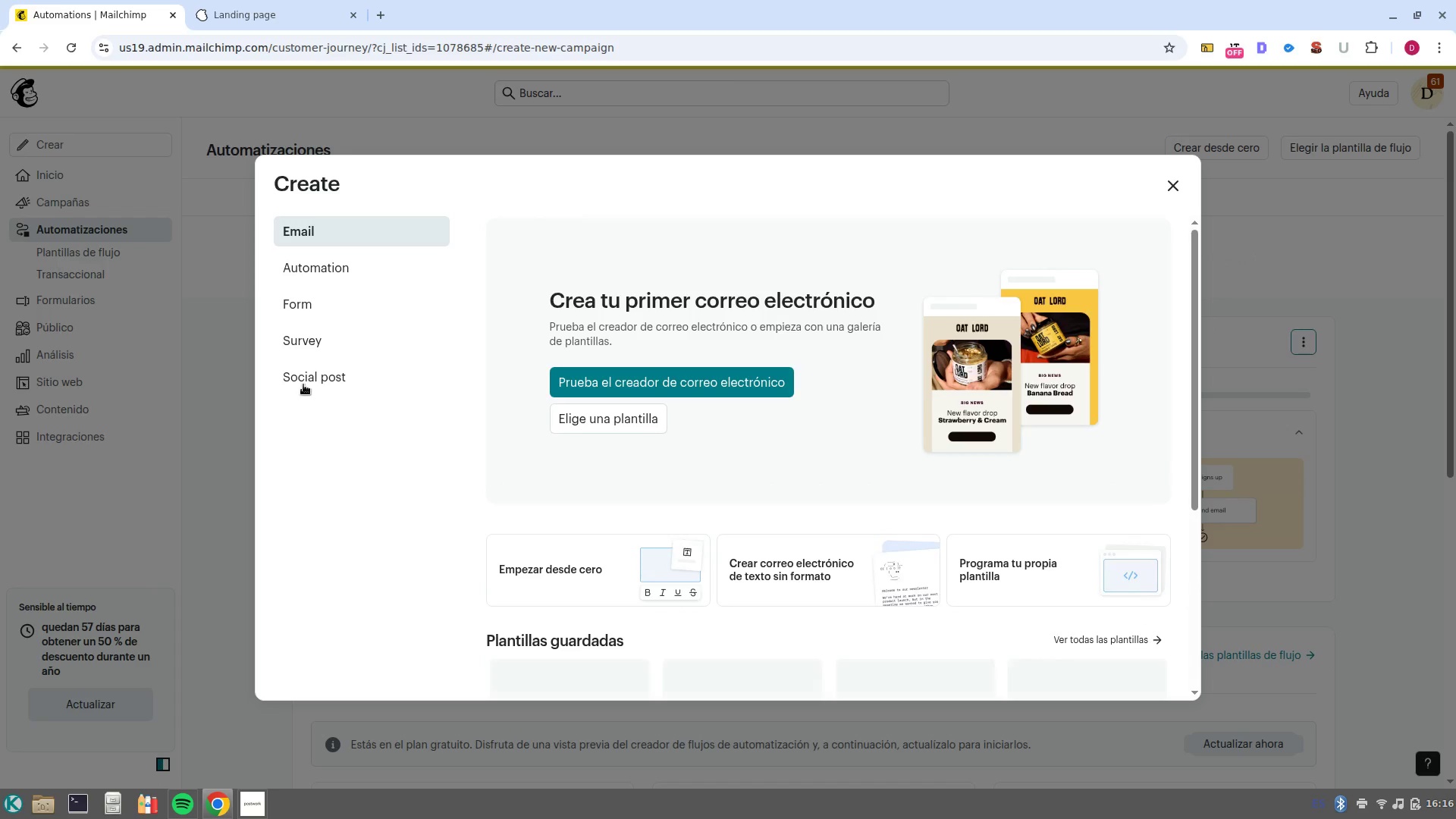 
left_click([303, 384])
 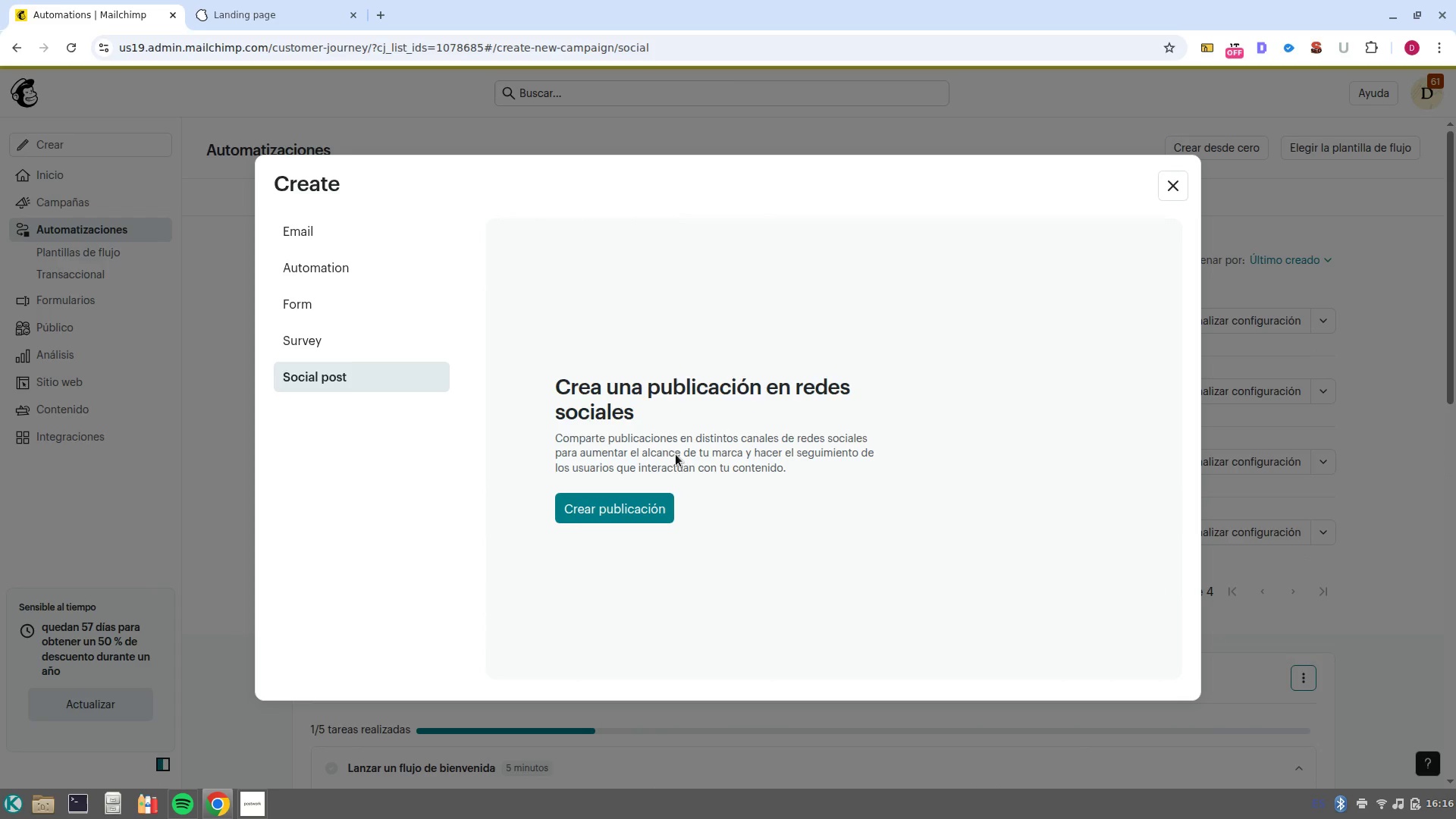 
left_click([642, 514])
 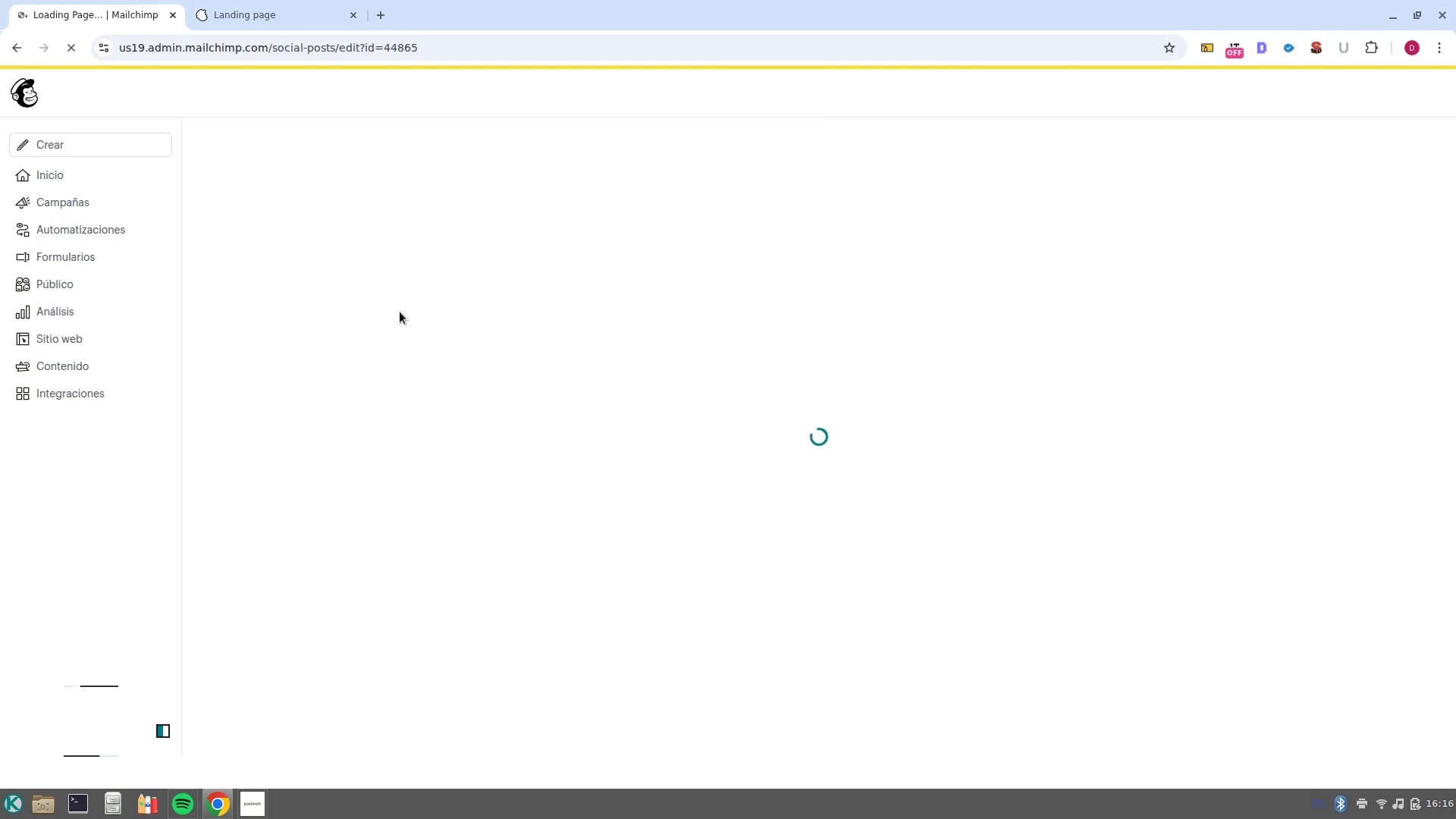 
key(CapsLock)
 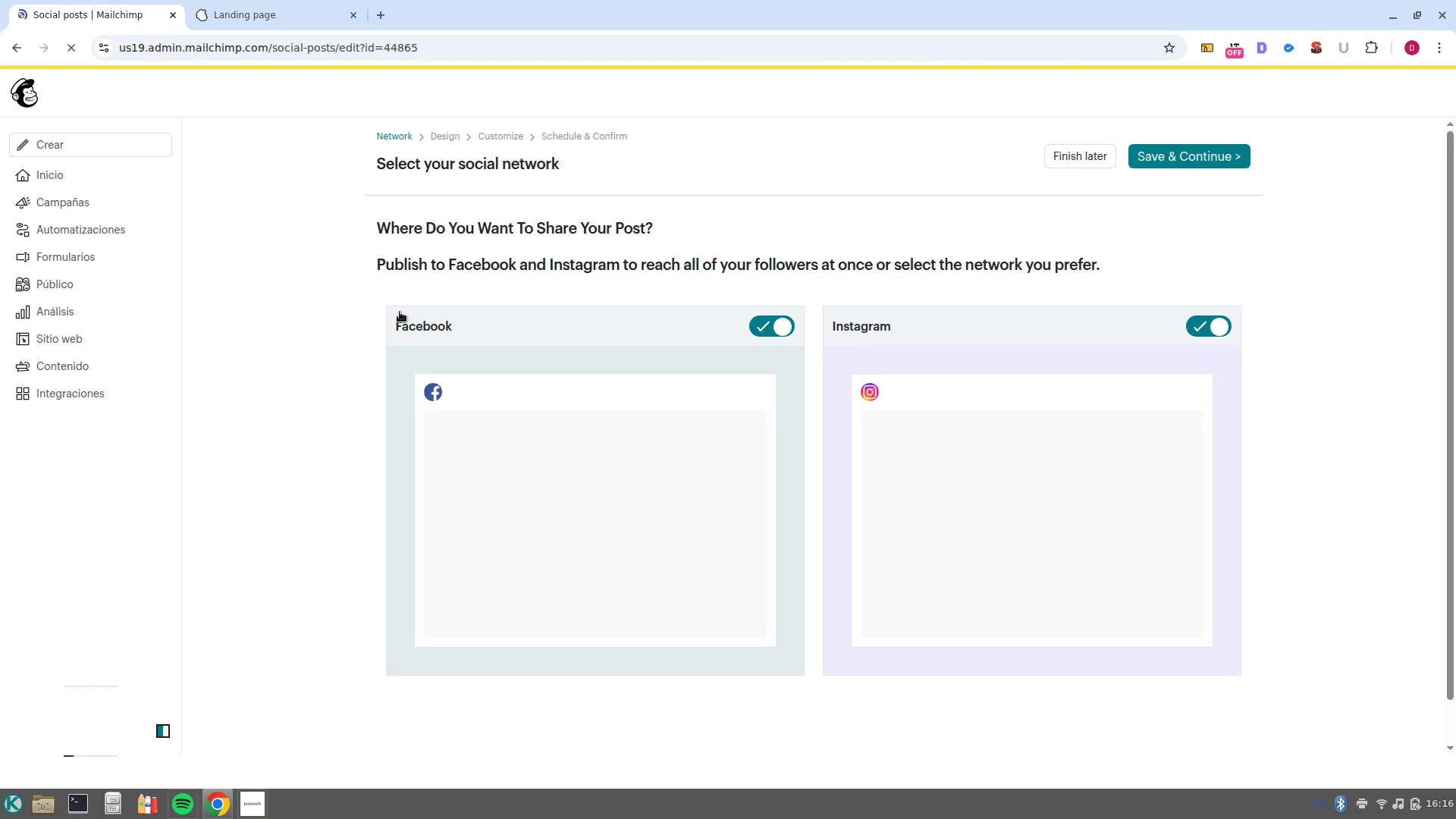 
key(VolumeUp)
 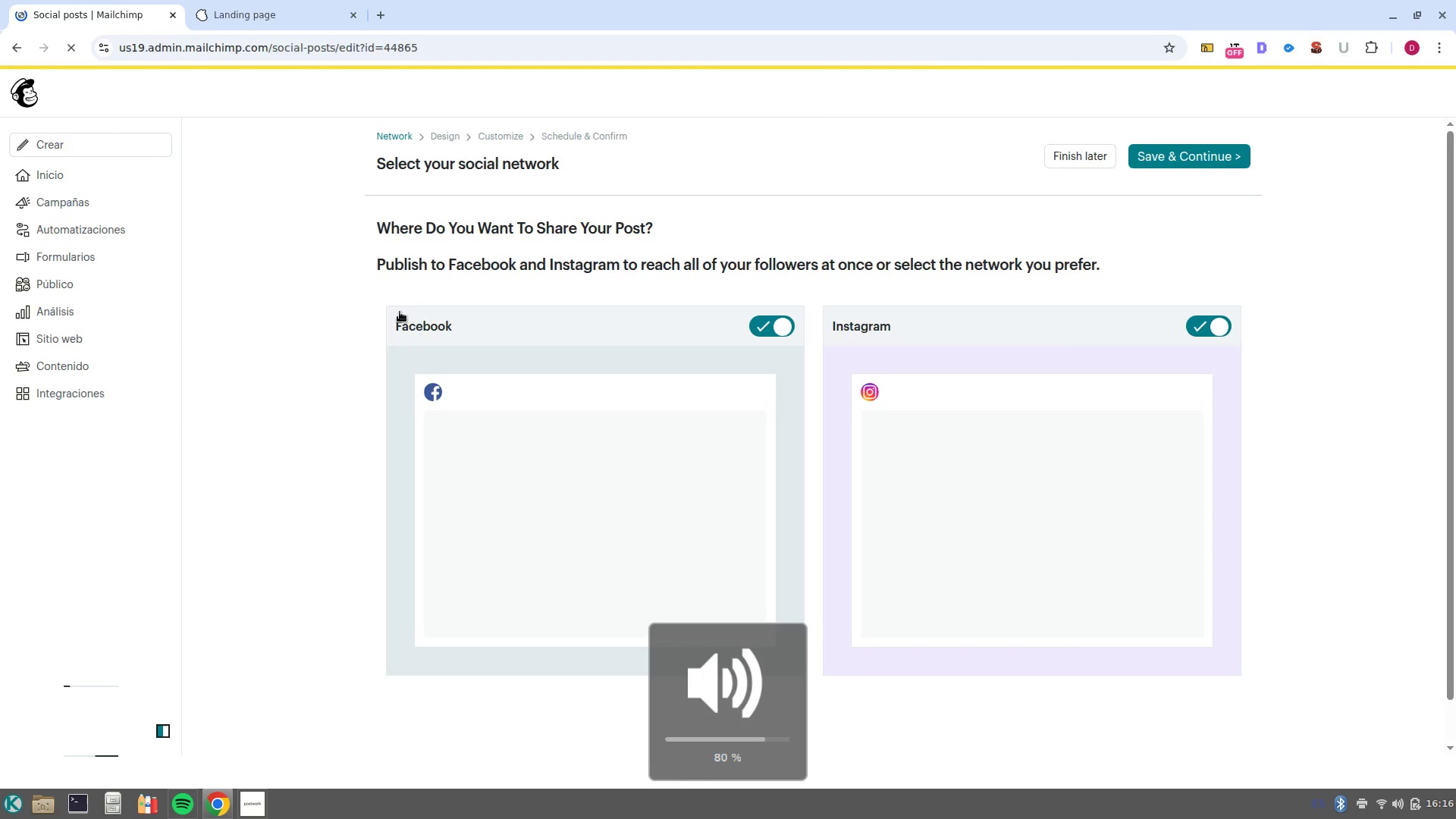 
key(VolumeUp)
 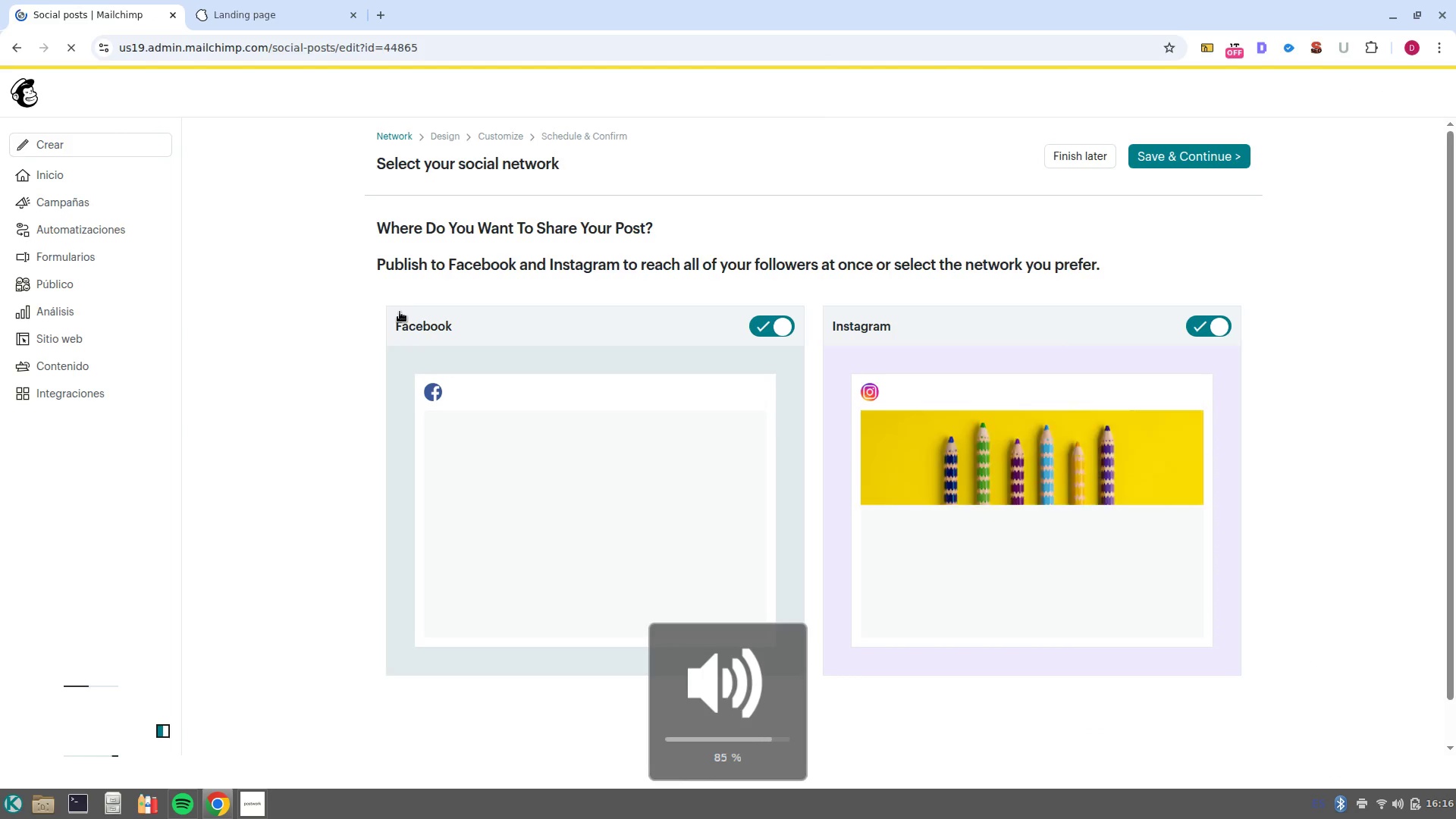 
key(VolumeUp)
 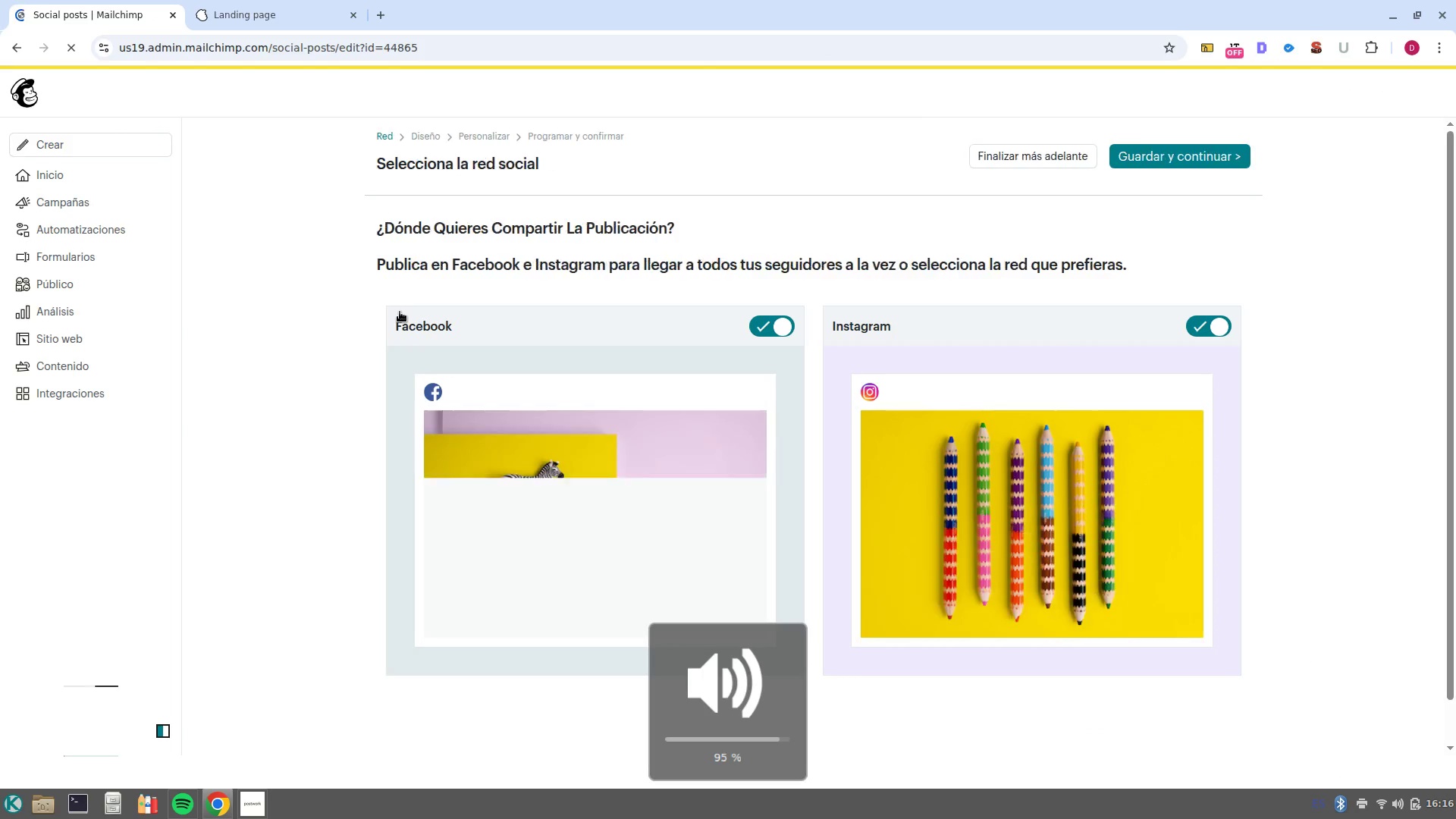 
key(VolumeUp)
 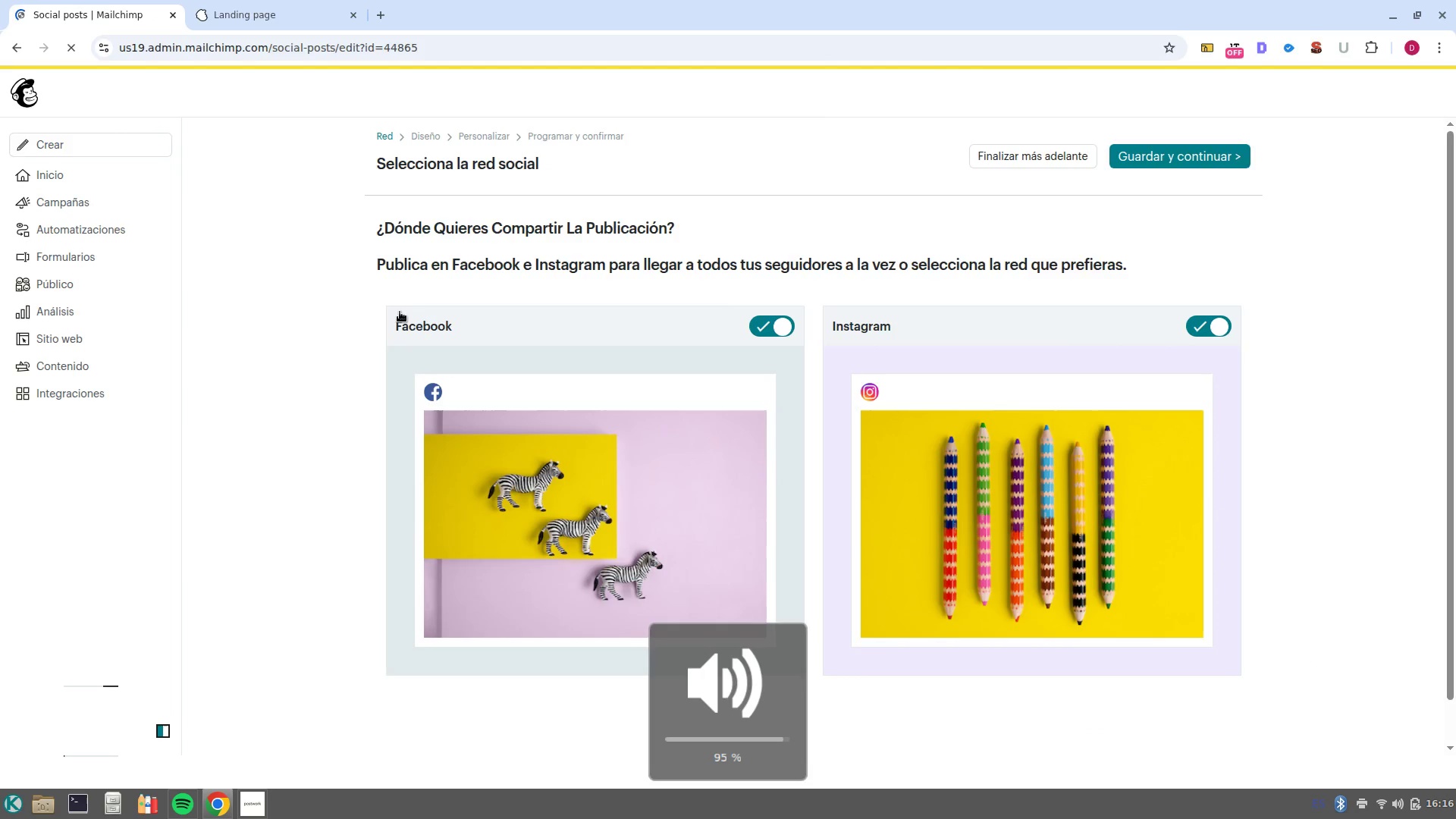 
key(VolumeUp)
 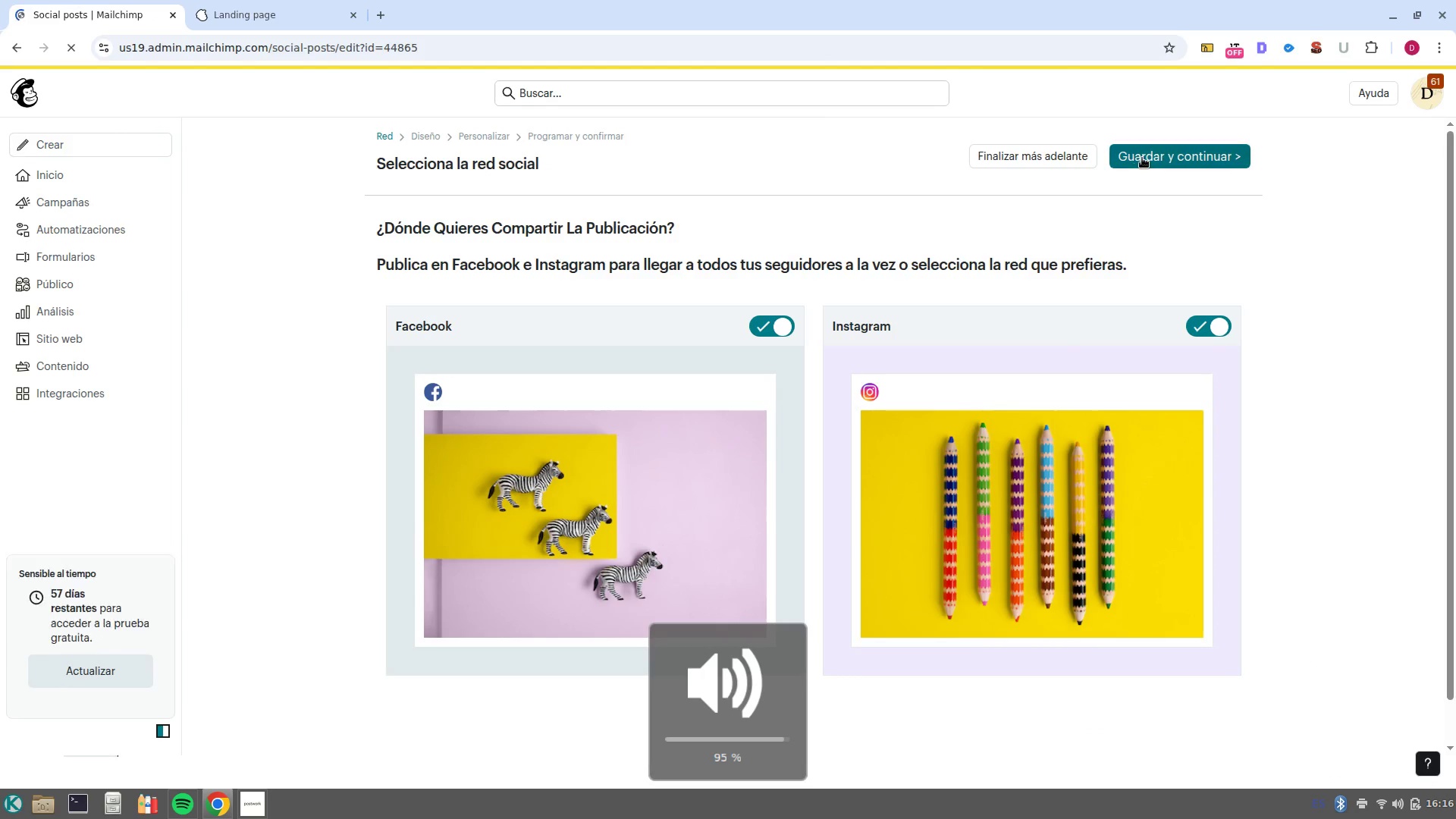 
left_click([1142, 158])
 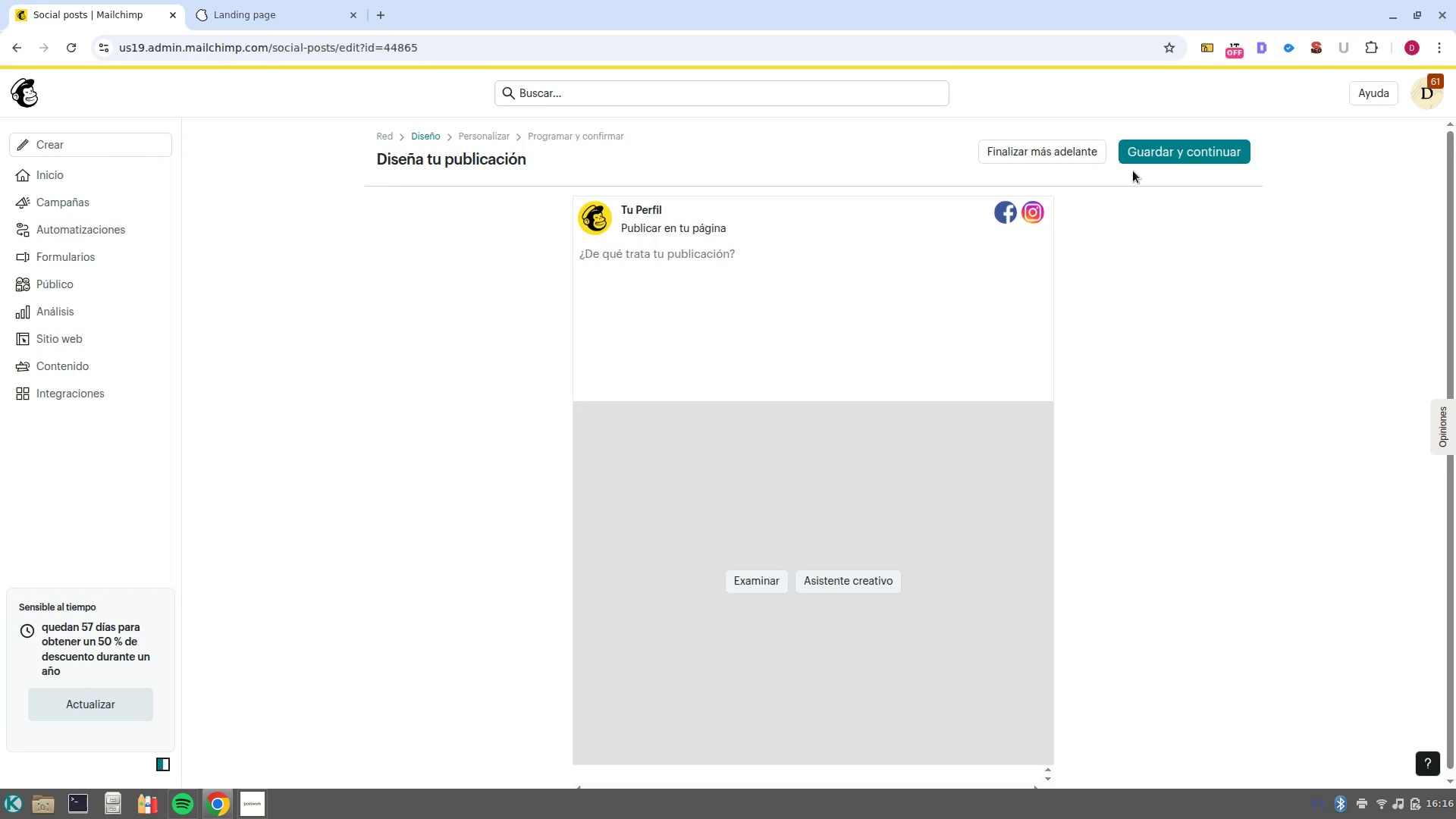 
wait(18.03)
 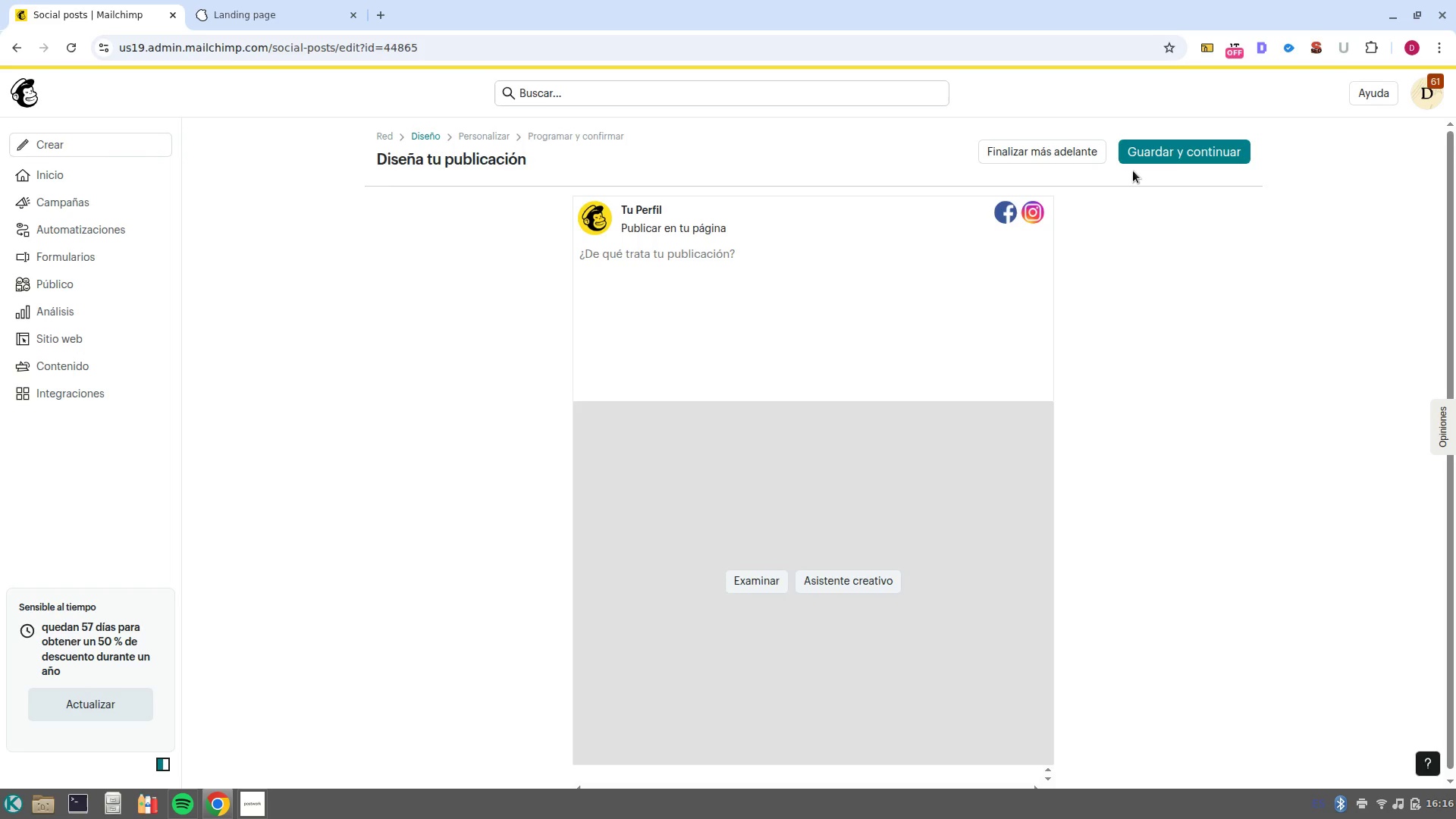 
scroll: coordinate [693, 517], scroll_direction: down, amount: 2.0
 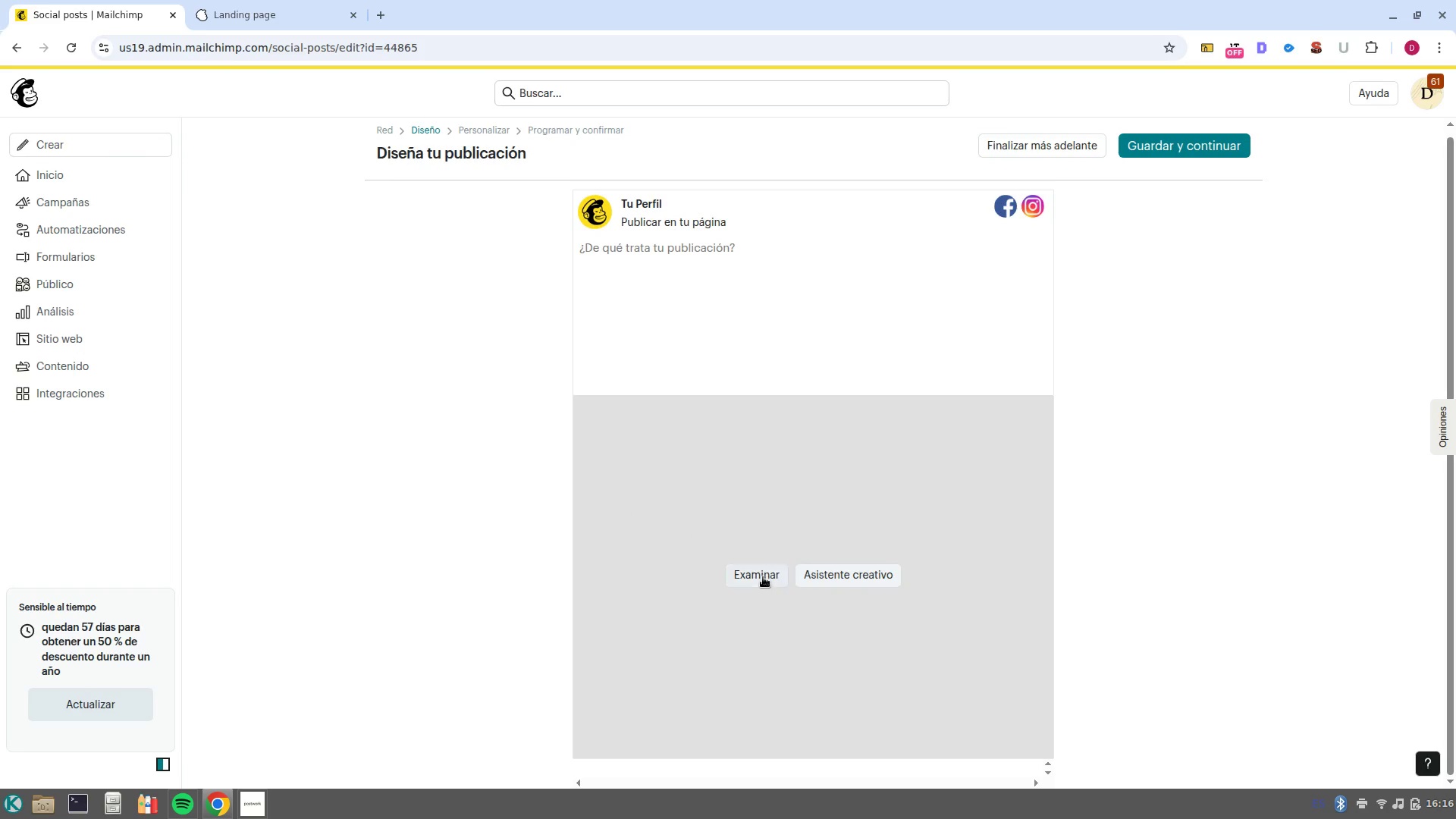 
left_click([761, 578])
 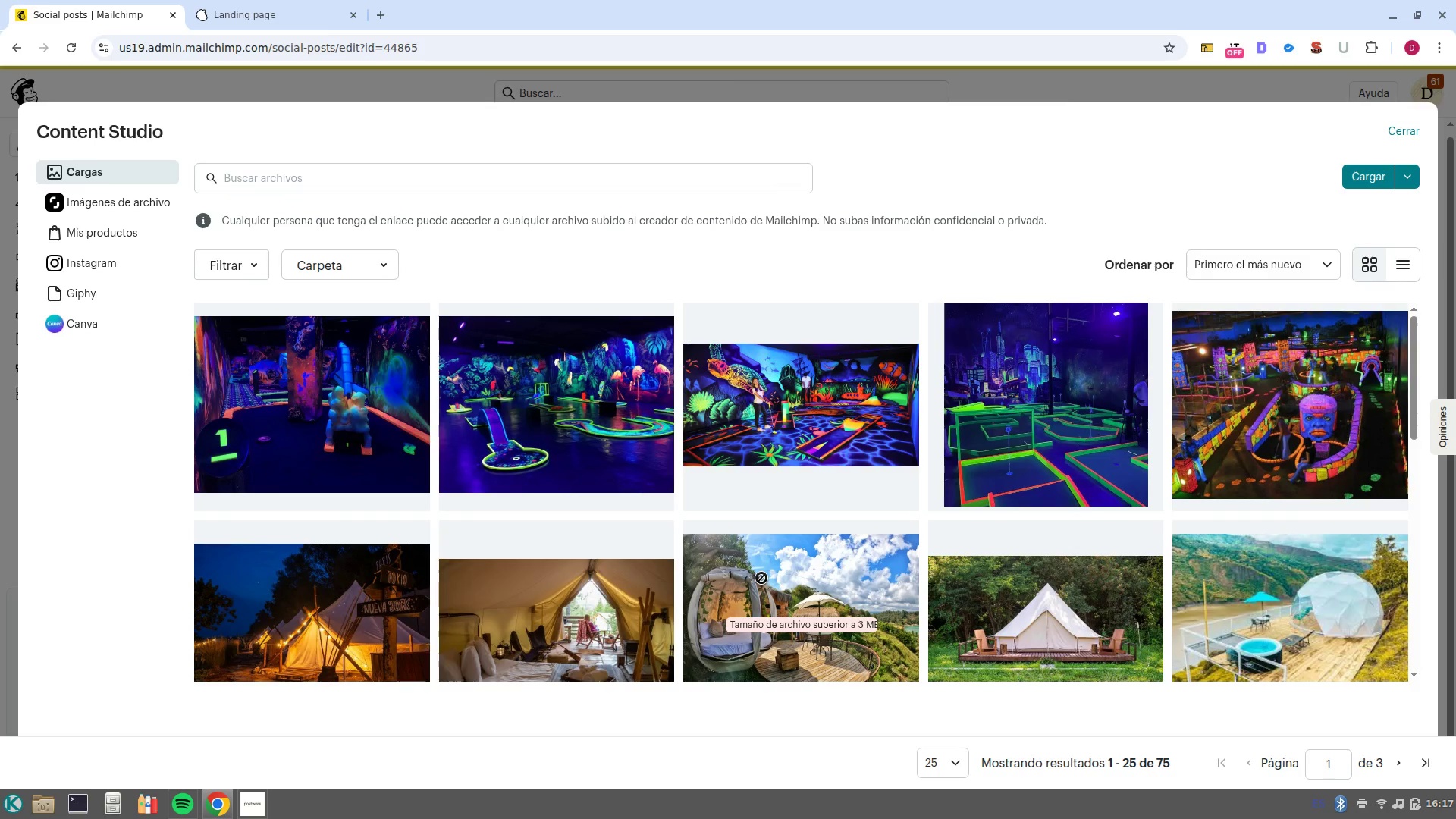 
wait(53.72)
 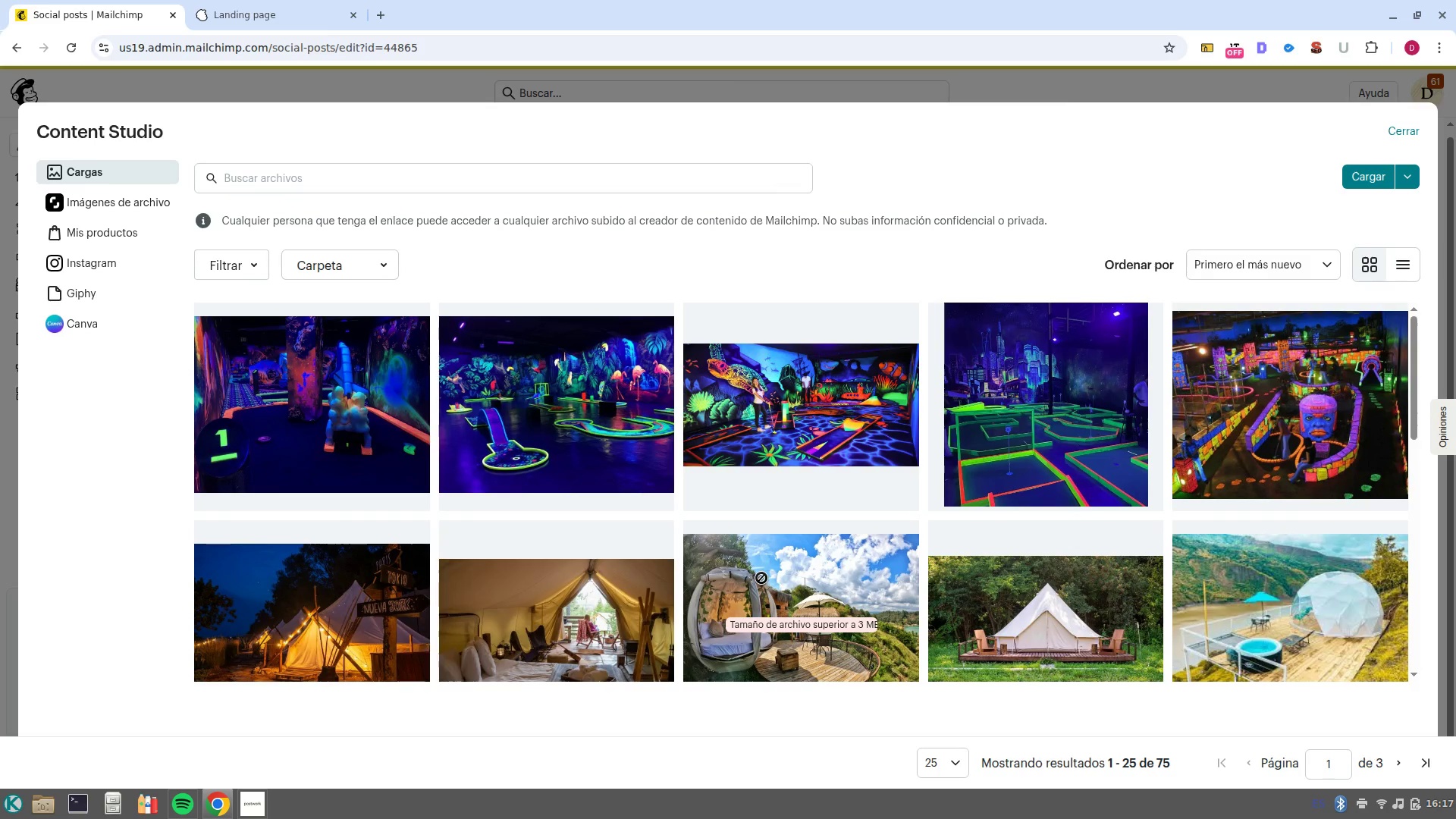 
left_click([1260, 447])
 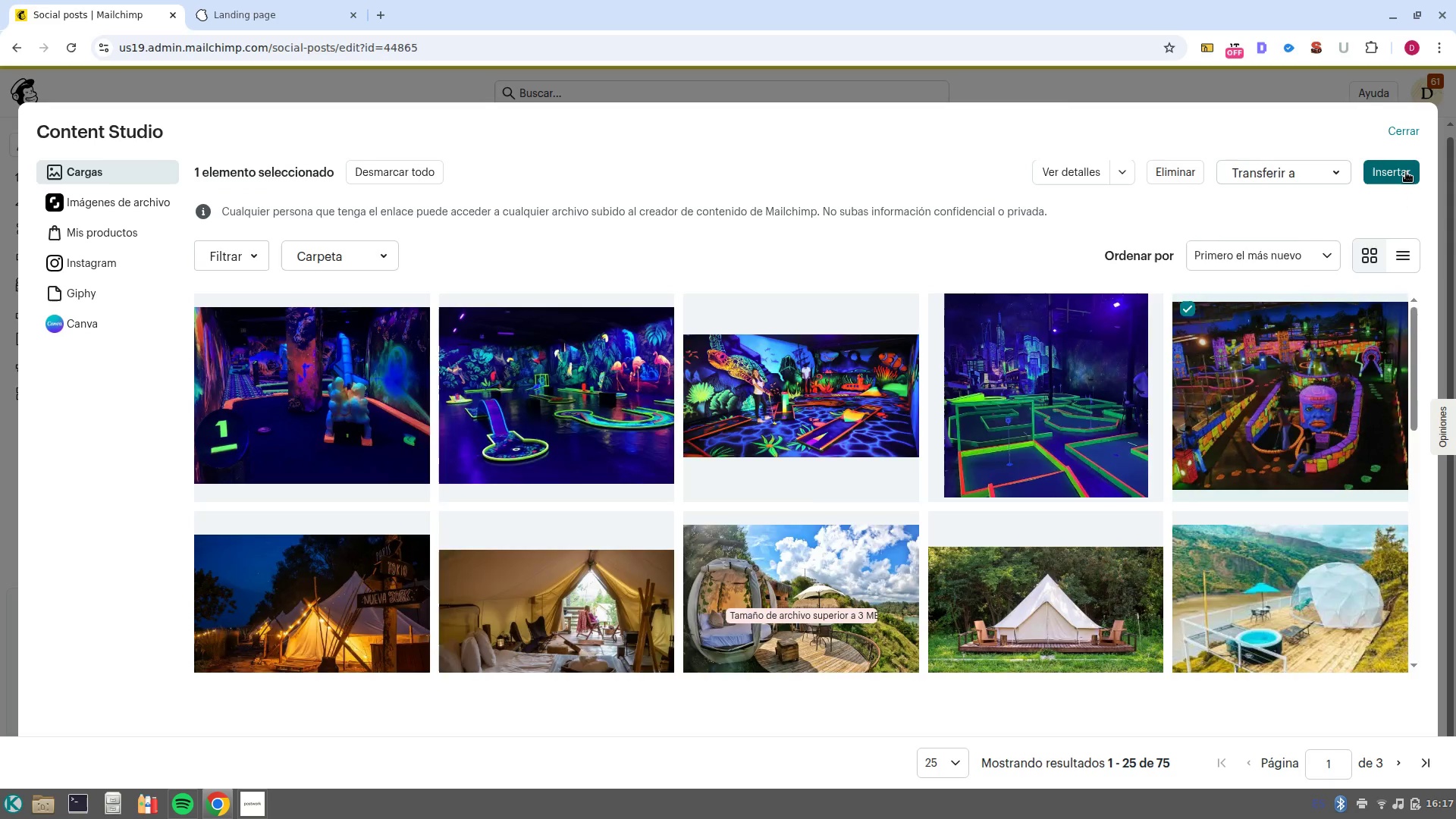 
left_click([1406, 172])
 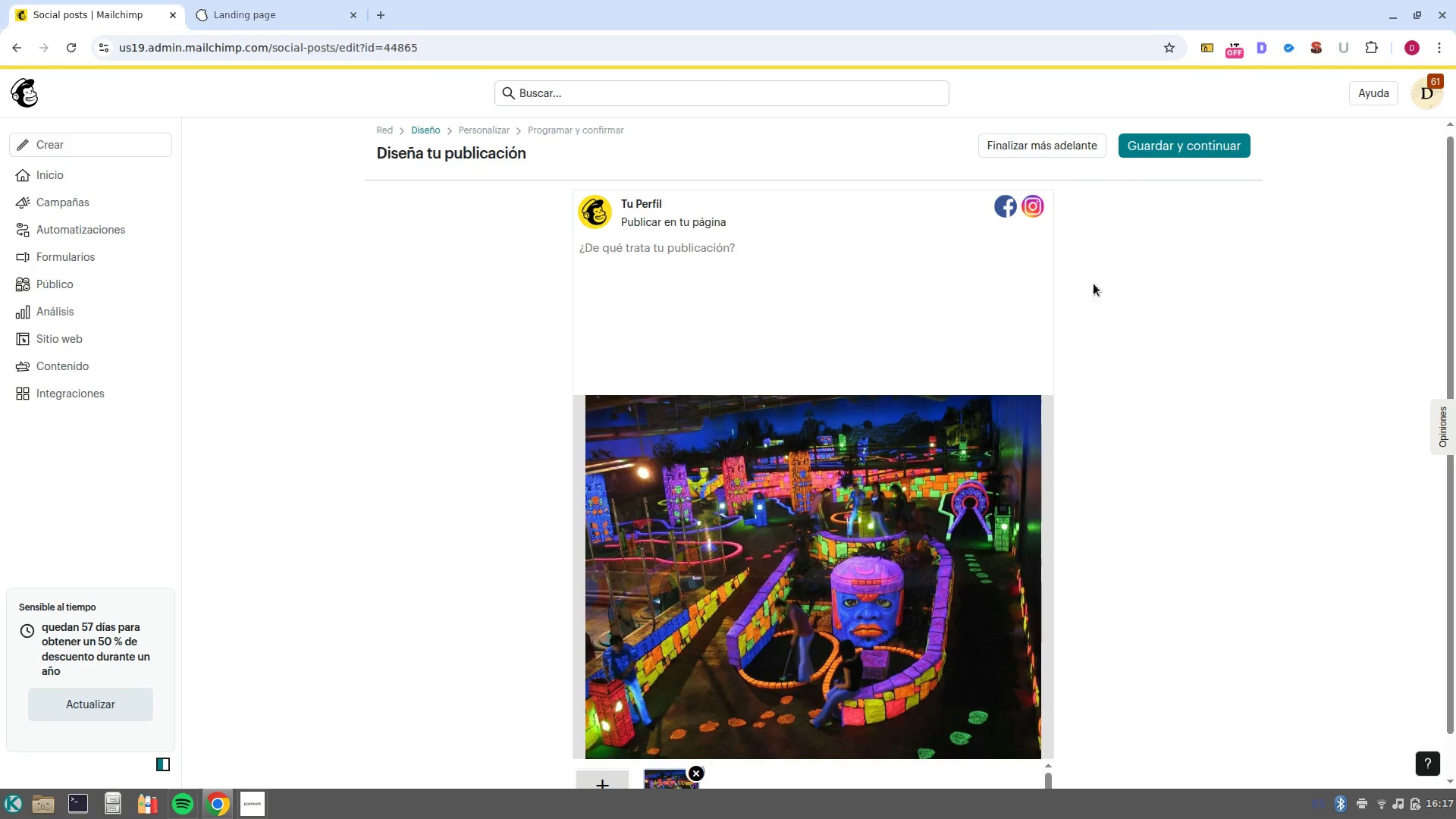 
scroll: coordinate [1009, 385], scroll_direction: down, amount: 2.0
 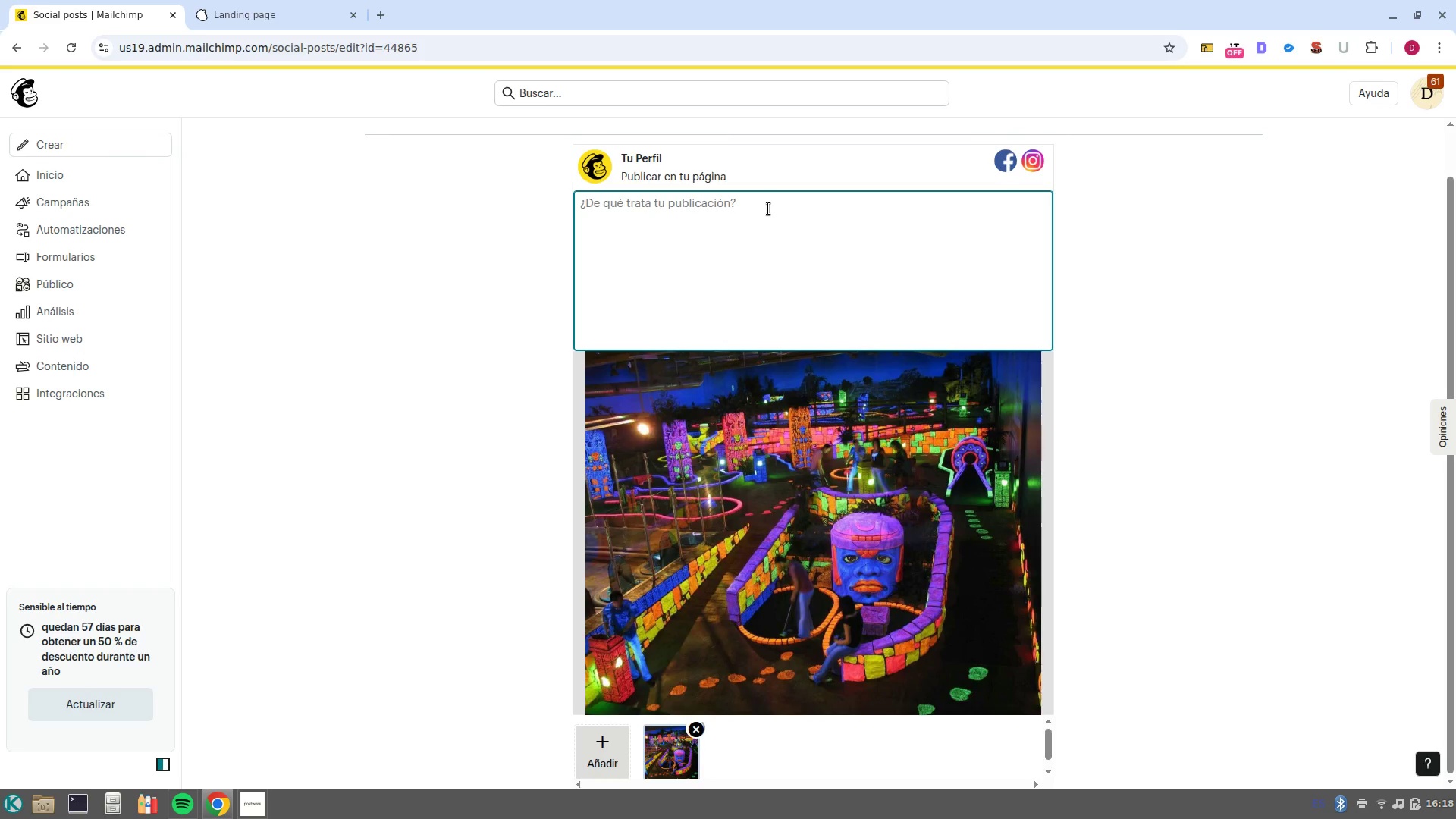 
wait(26.78)
 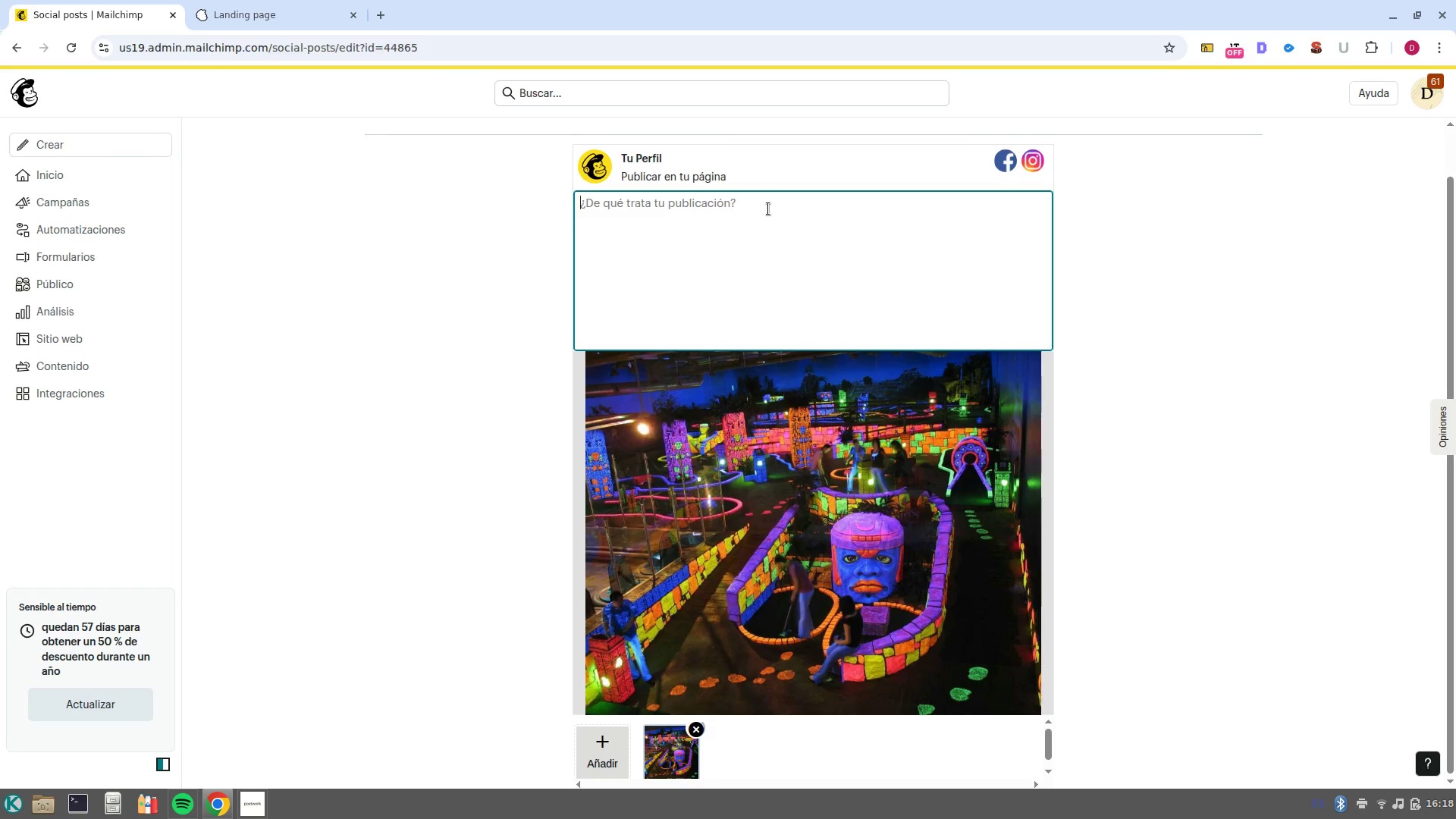 
type(Tired of )
 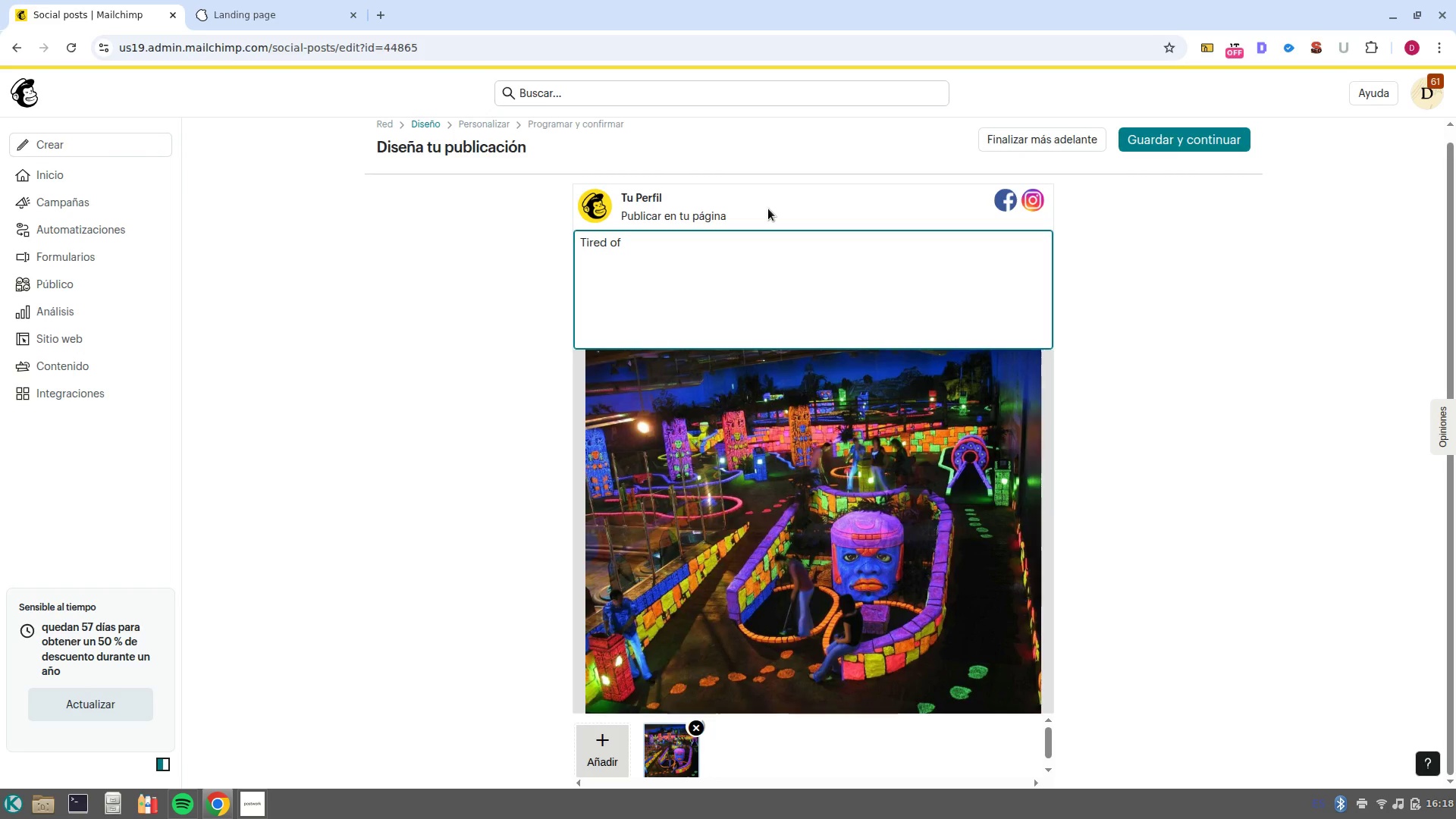 
type(the same old coporate dinners_)
key(NumpadEnter)
key(NumpadEnter)
type(ta)
key(Backspace)
key(Backspace)
type(Take your team to the dark side with Midnight Masta)
key(Backspace)
type(ers. We-ve turned the traditional golf course into a high/ewn)
key(Backspace)
key(Backspace)
type(ner)
key(Backspace)
type(er)
key(Backspace)
key(Backspace)
type(rgy)
 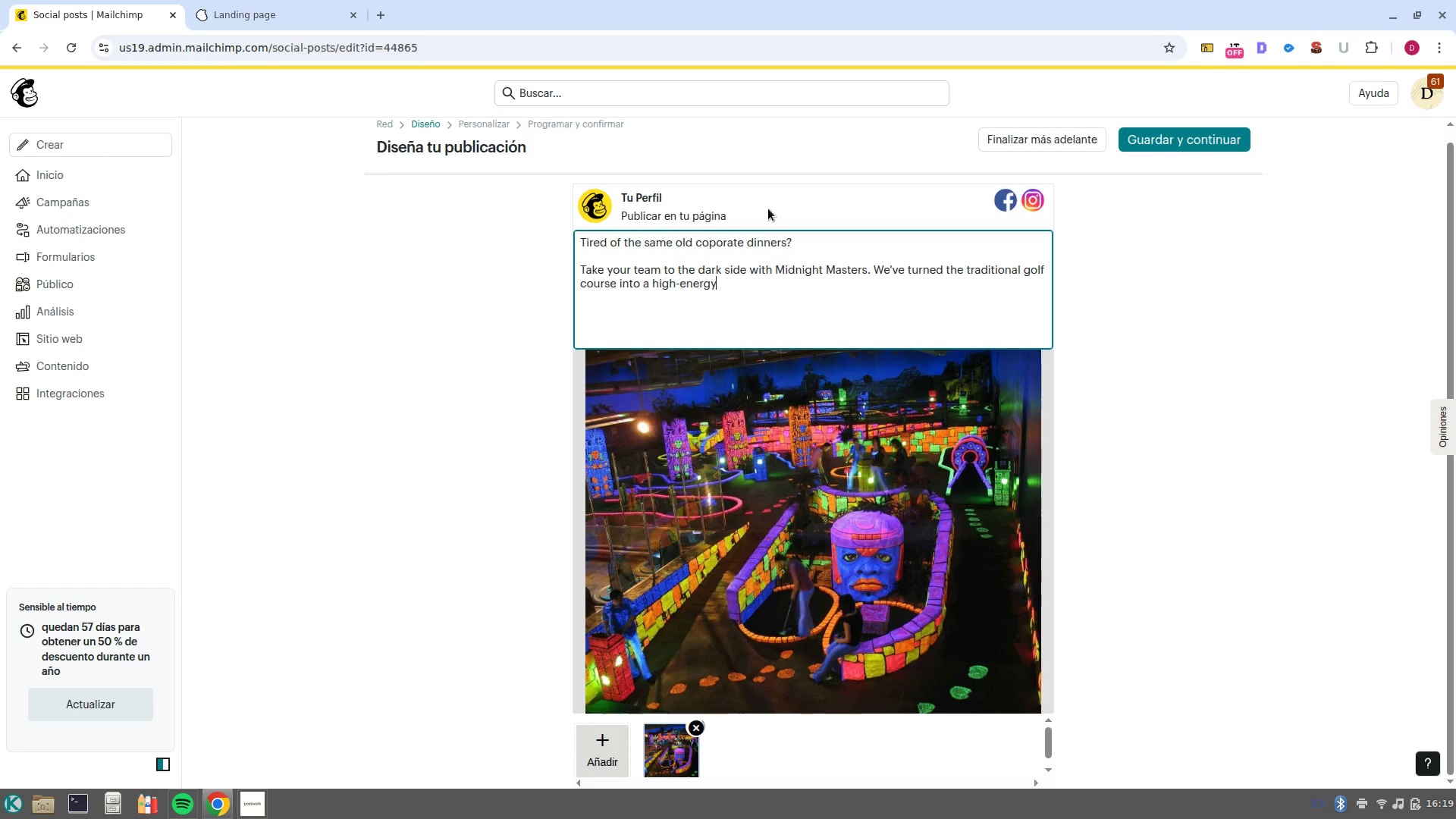 
wait(6.18)
 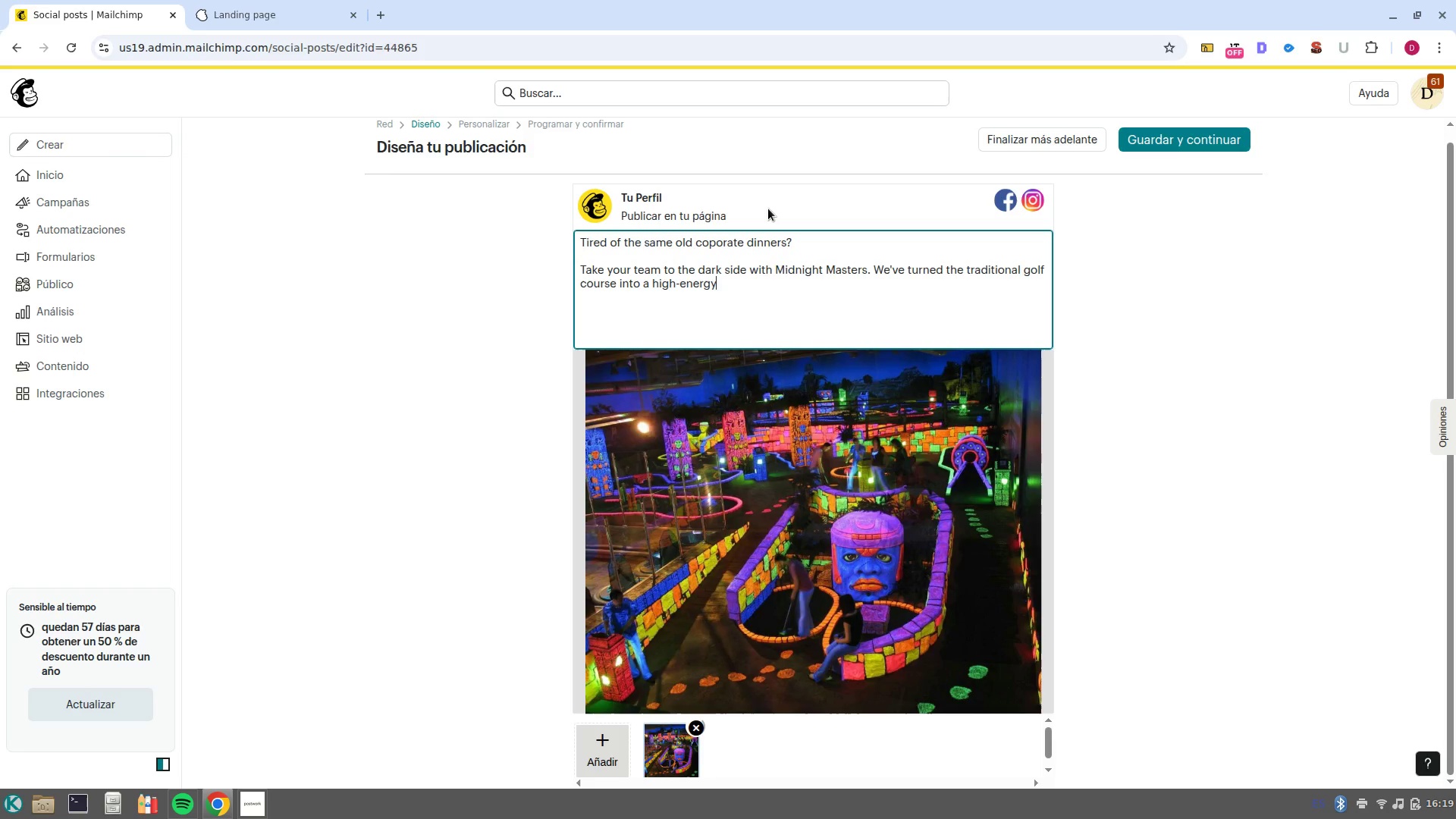 
type( neon/themed experience )
 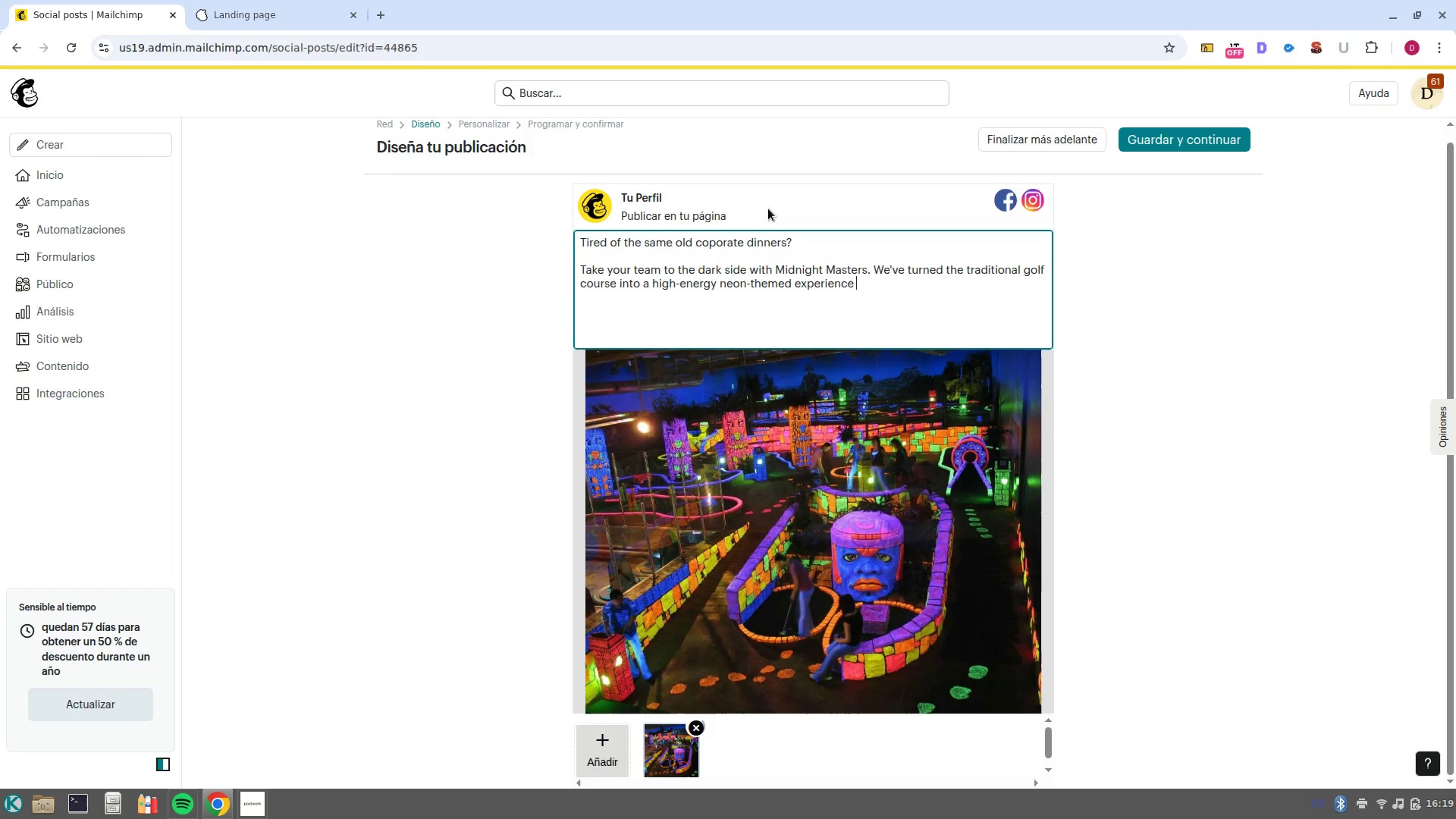 
wait(28.99)
 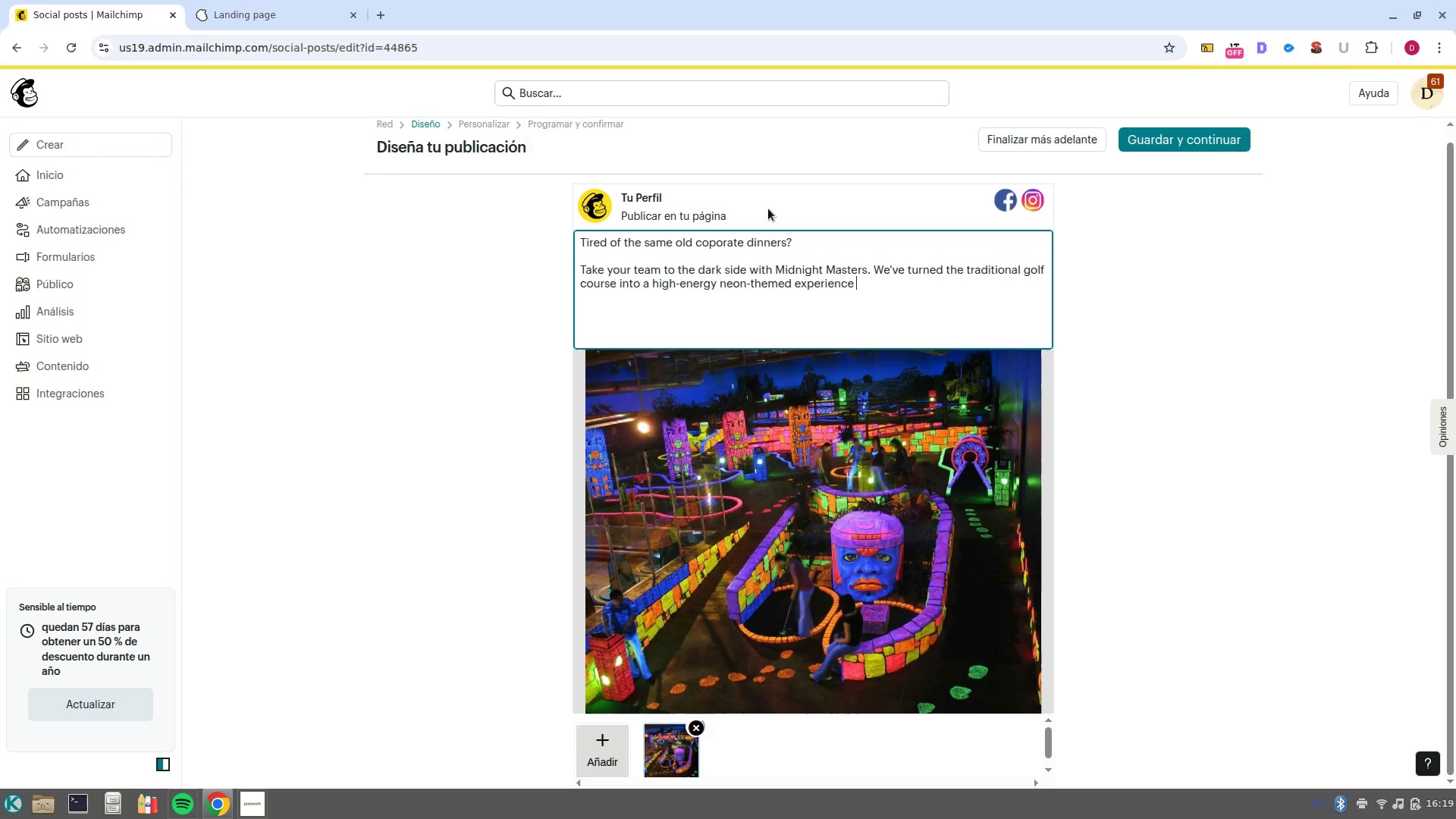 
type(designed exclusively for elite team building)
key(NumpadEnter)
key(NumpadEnter)
type(} Full LED course setups)
key(NumpadEnter)
type(} Premium Net)
key(Backspace)
key(Backspace)
key(Backspace)
type(networking in a vibrant atmosphere.)
key(NumpadEnter)
type(Trun)
key(Backspace)
key(Backspace)
key(Backspace)
key(Backspace)
type(} Turn/key corporate packages *We handle everythinh_)
 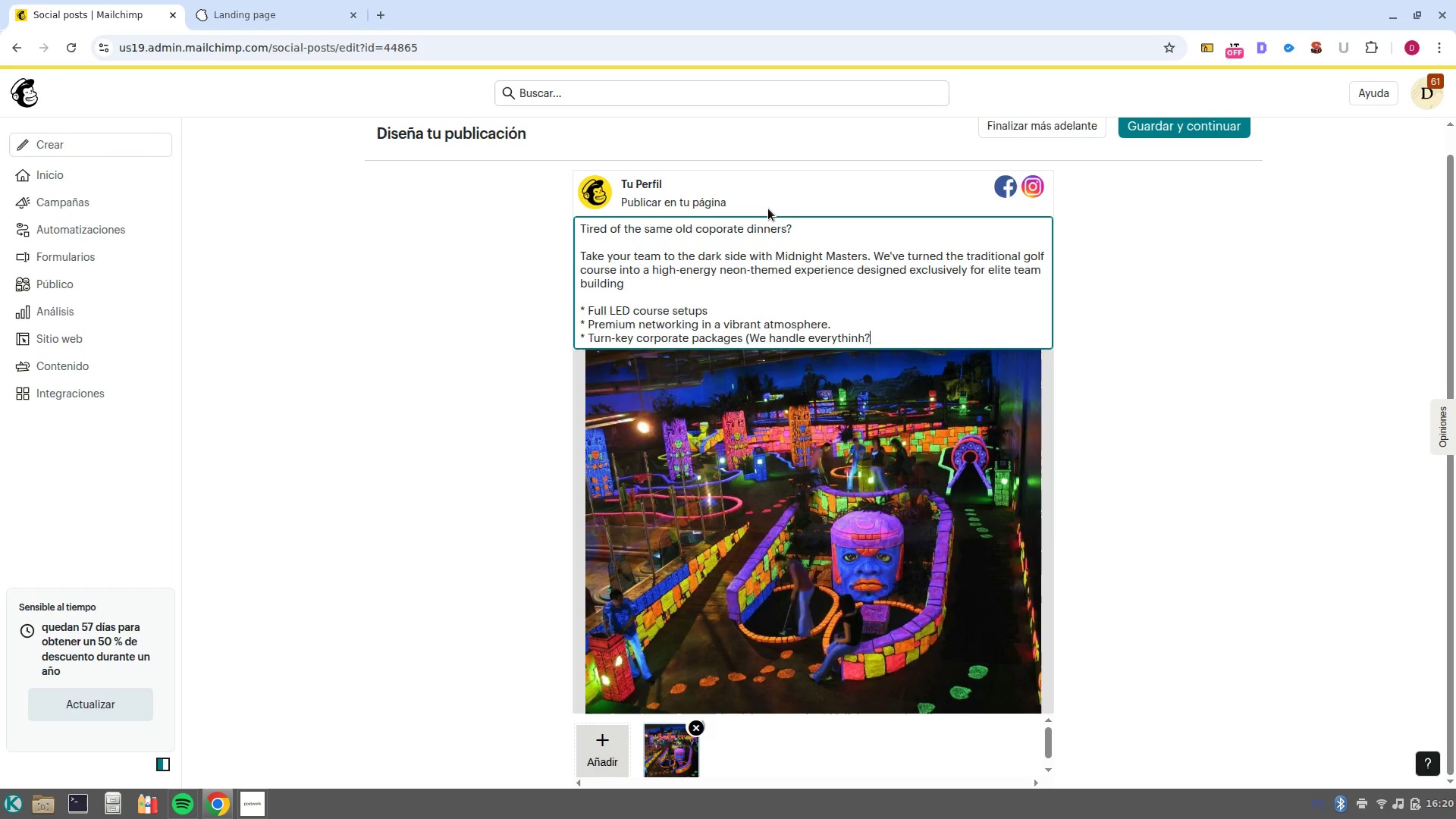 
key(NumpadEnter)
key(NumpadEnter)
type(We have limited dates available)
 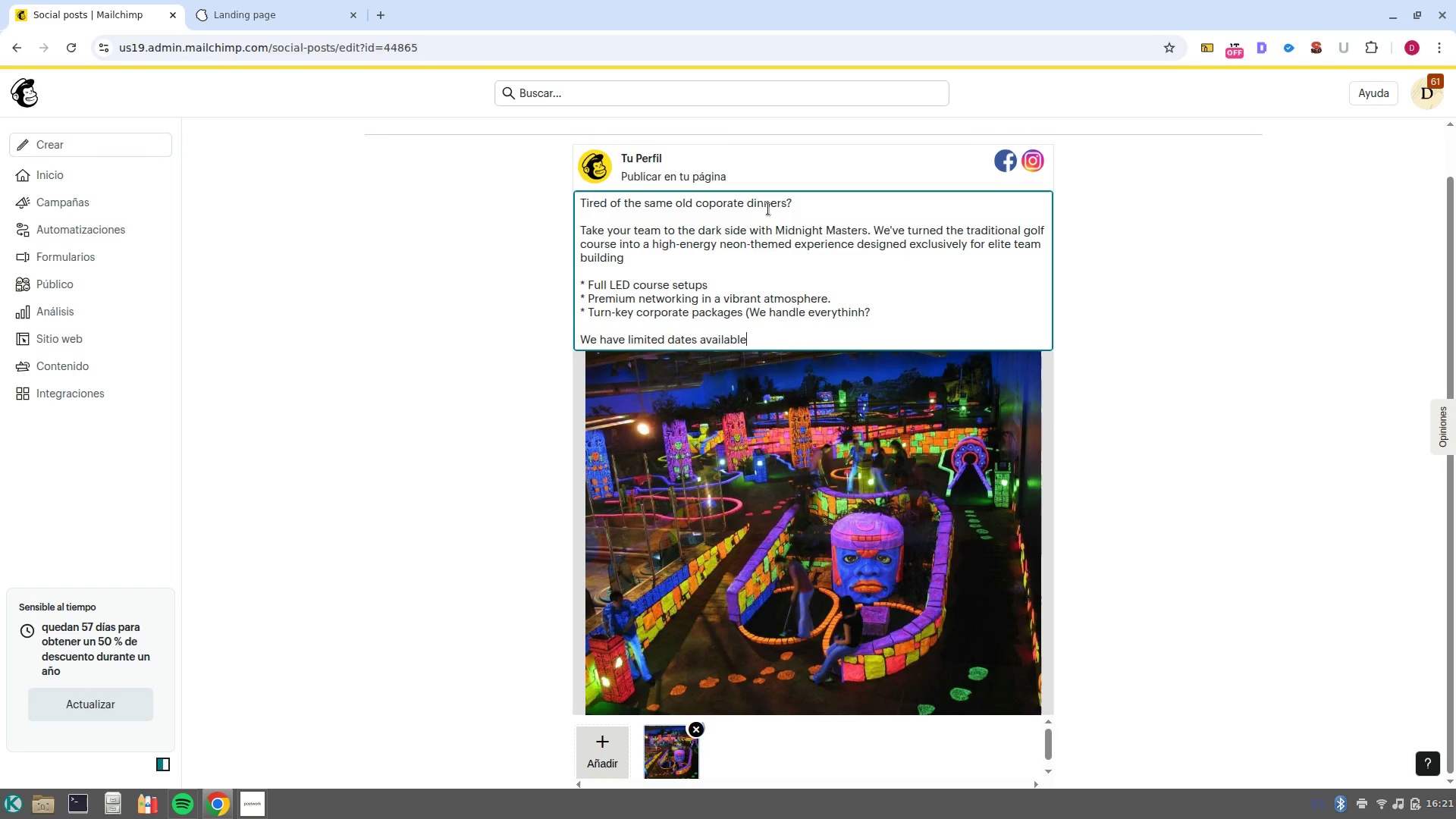 
type(, so book your discovert)
key(Backspace)
type(y call now)
 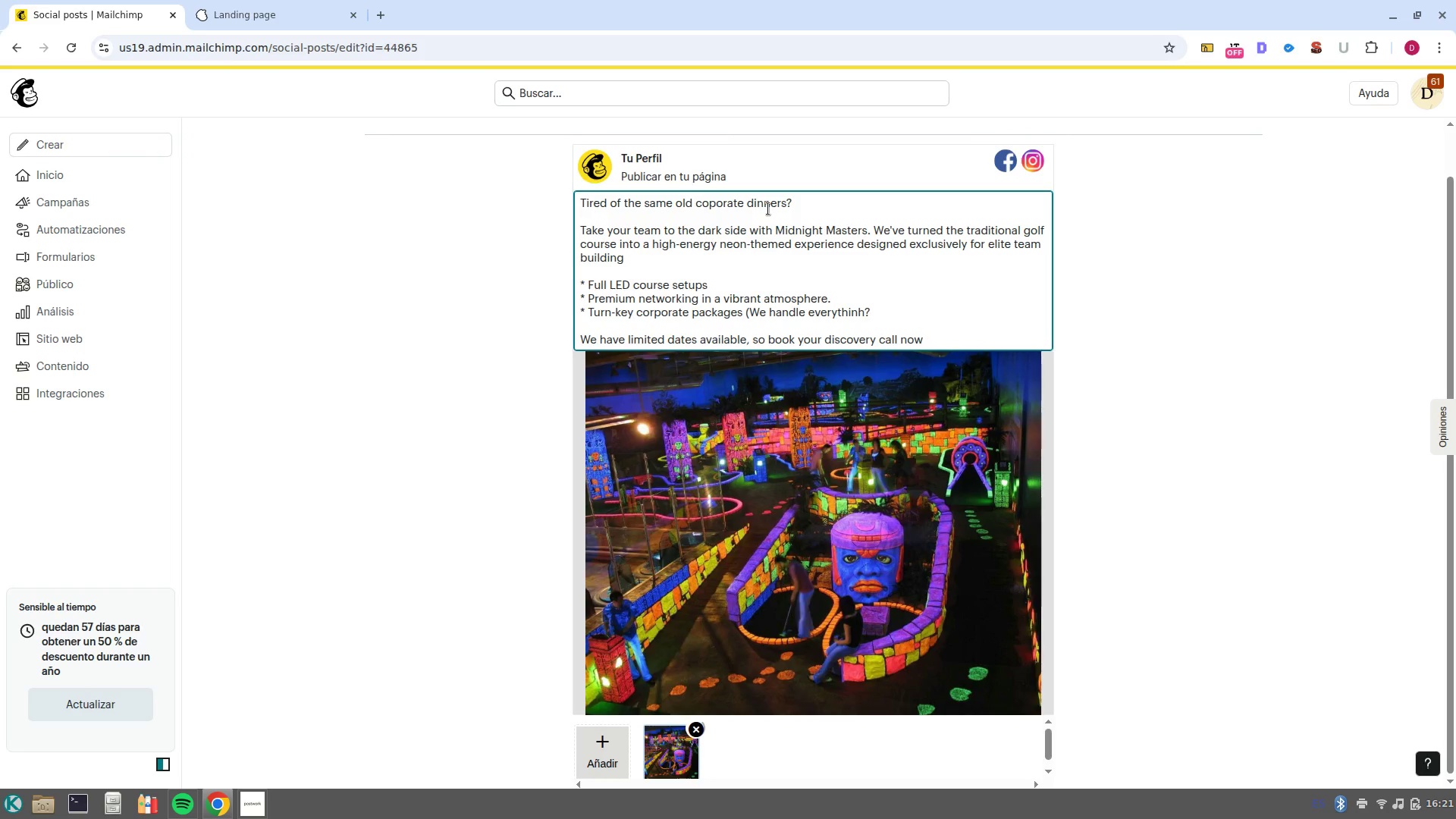 
type( in ppou)
key(Backspace)
key(Backspace)
key(Backspace)
key(Backspace)
type(our website)
key(NumpadEnter)
key(NumpadEnter)
 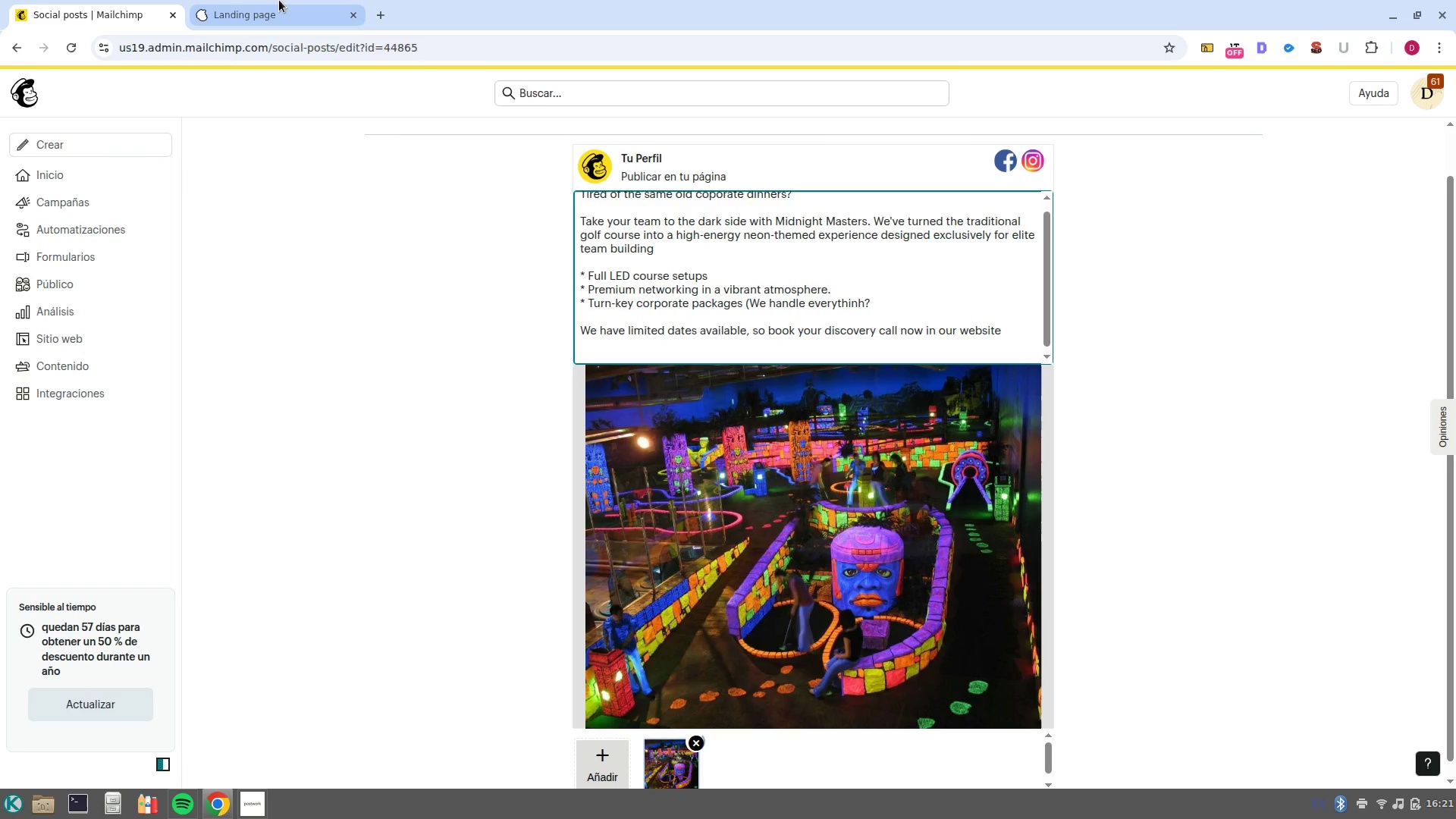 
left_click([279, 0])
 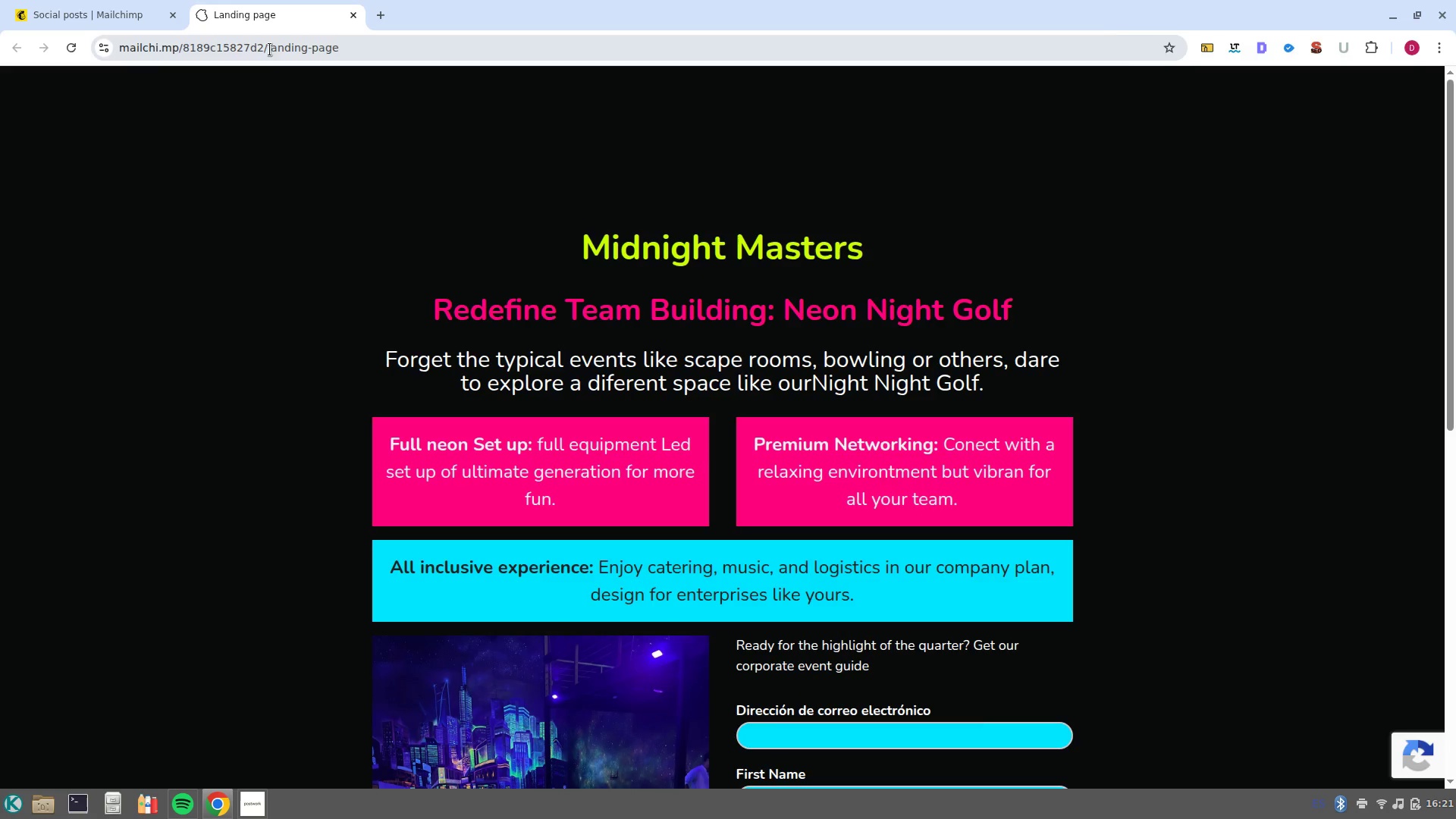 
left_click([270, 49])
 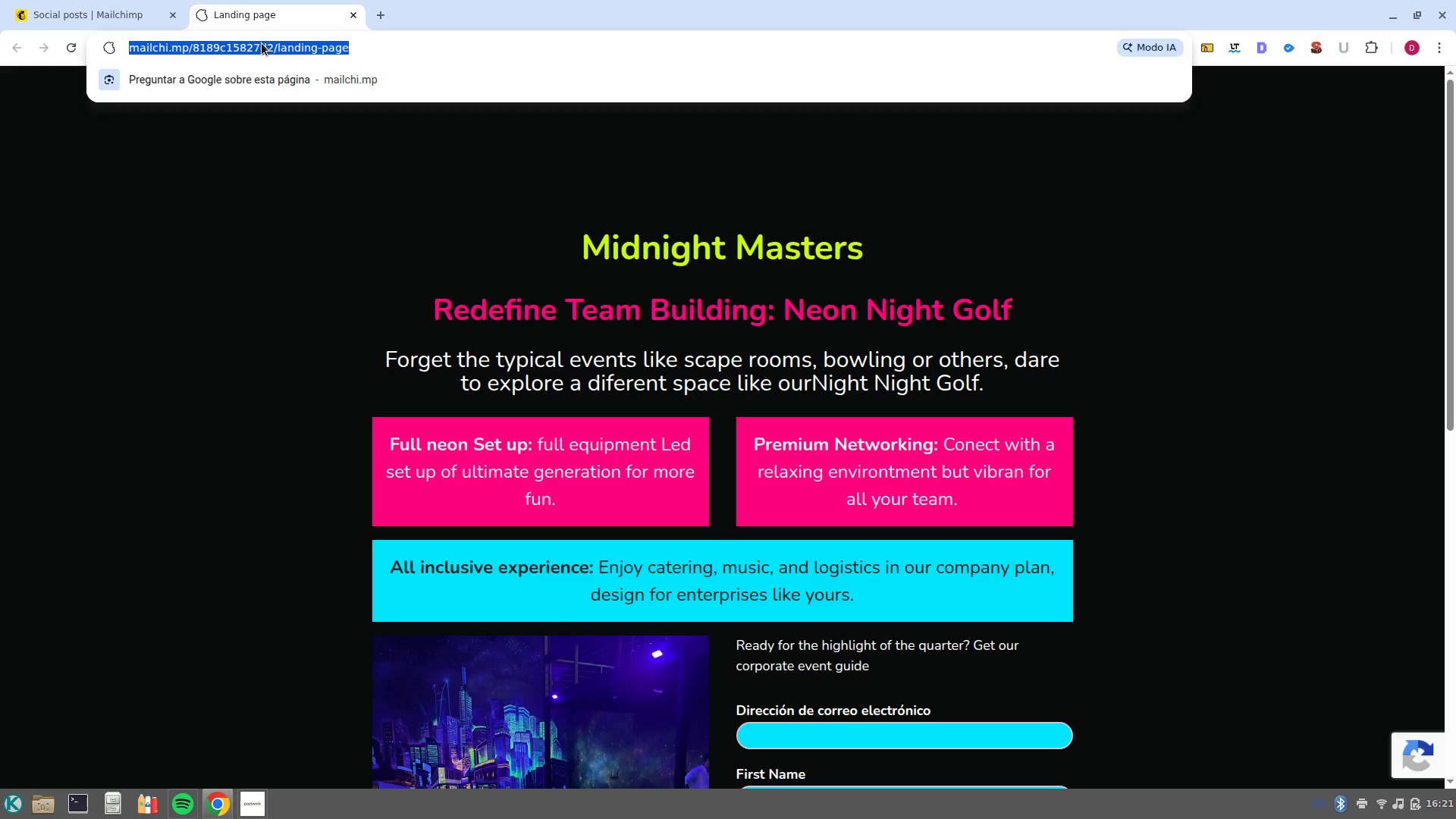 
key(Control+C)
 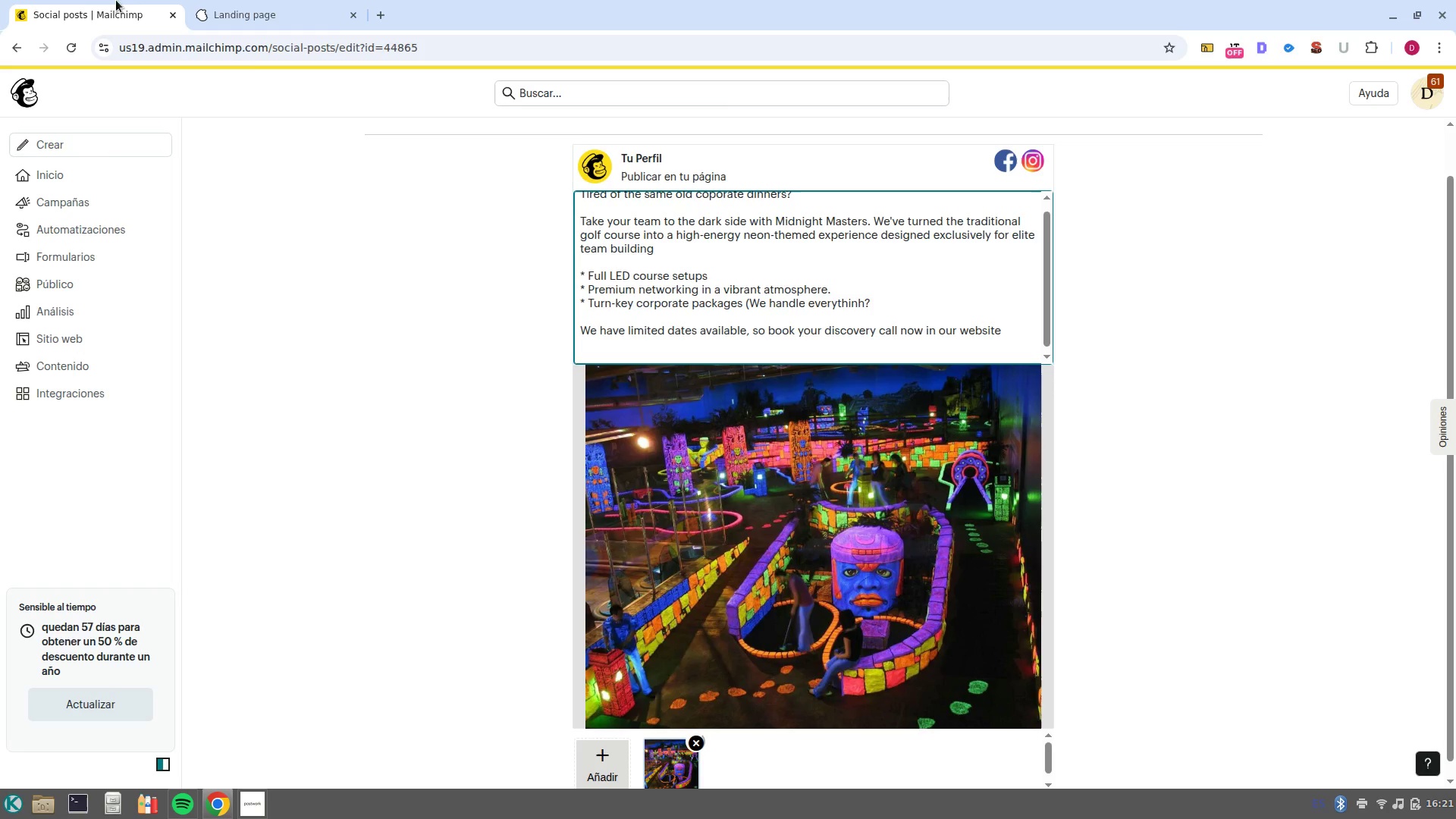 
left_click([116, 0])
 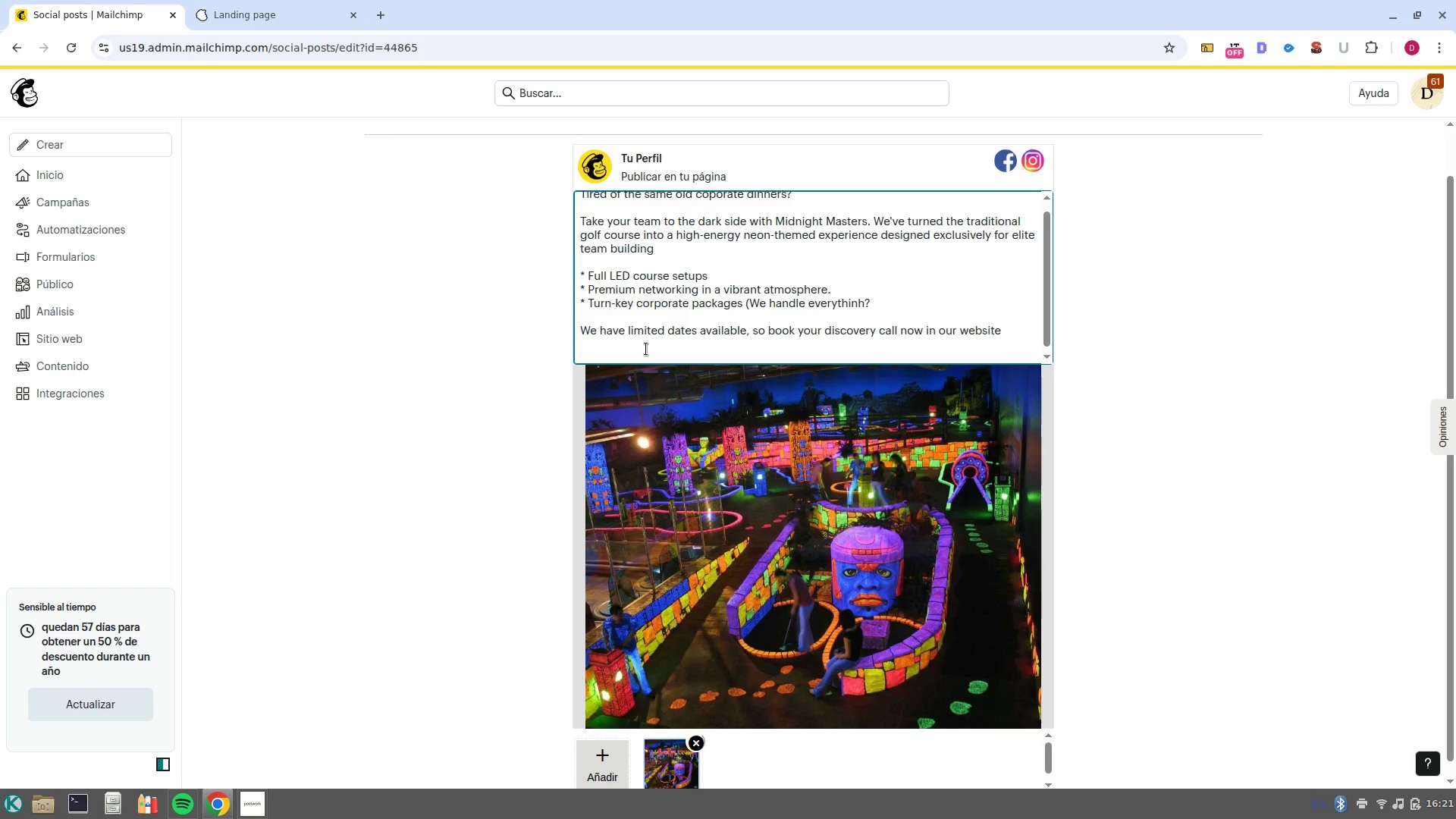 
key(Control+V)
 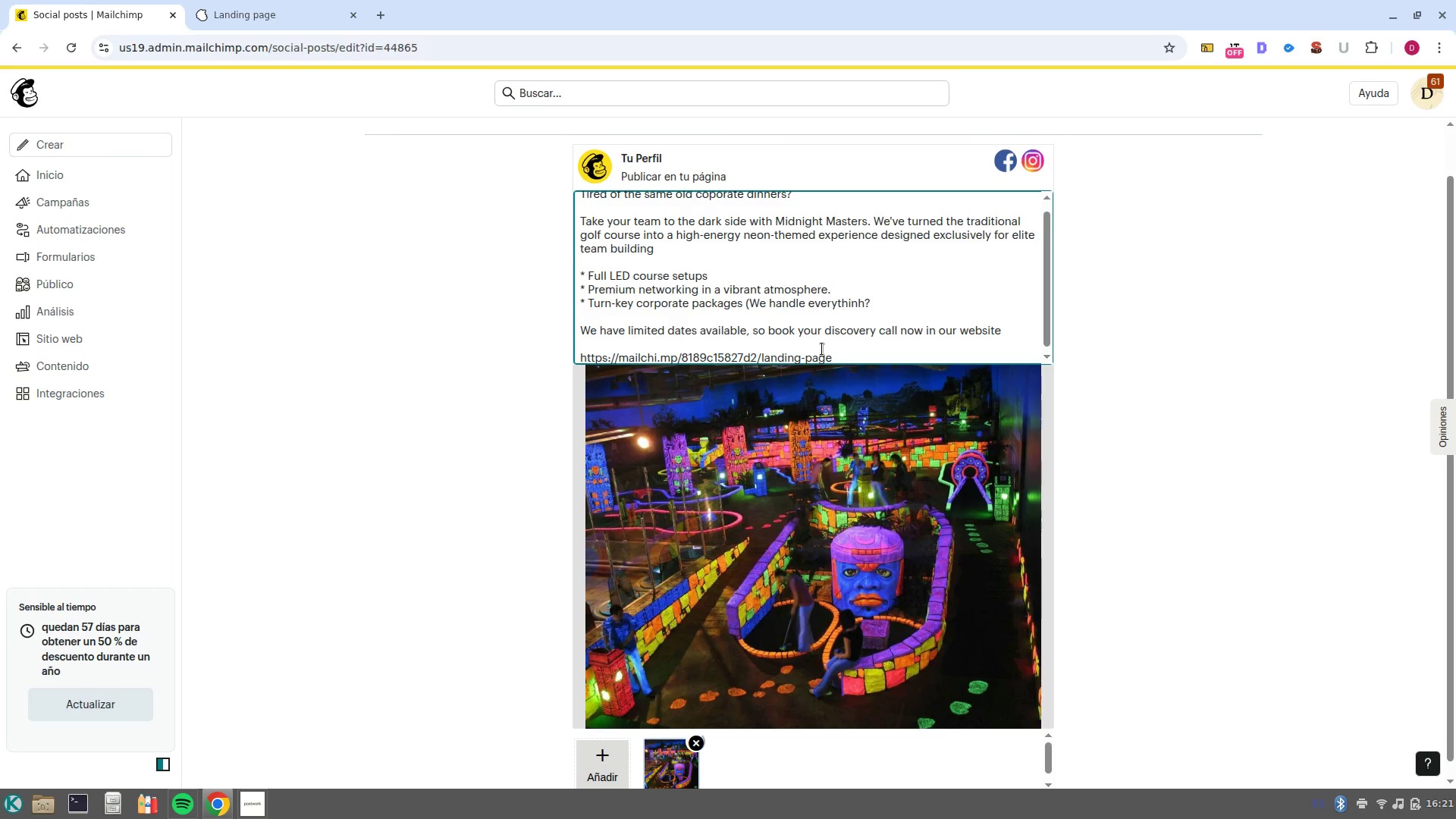 
key(NumpadEnter)
 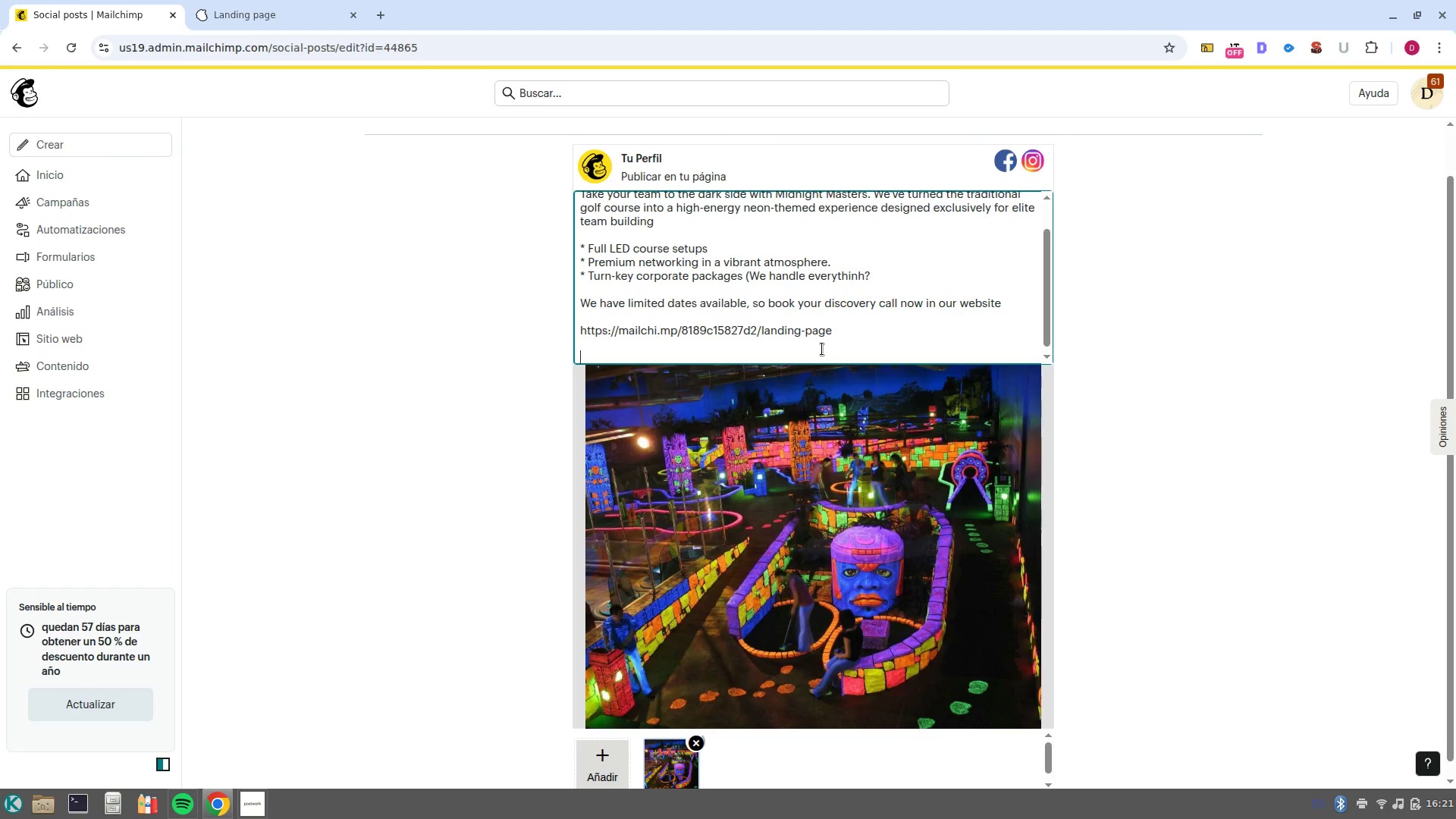 
key(NumpadEnter)
 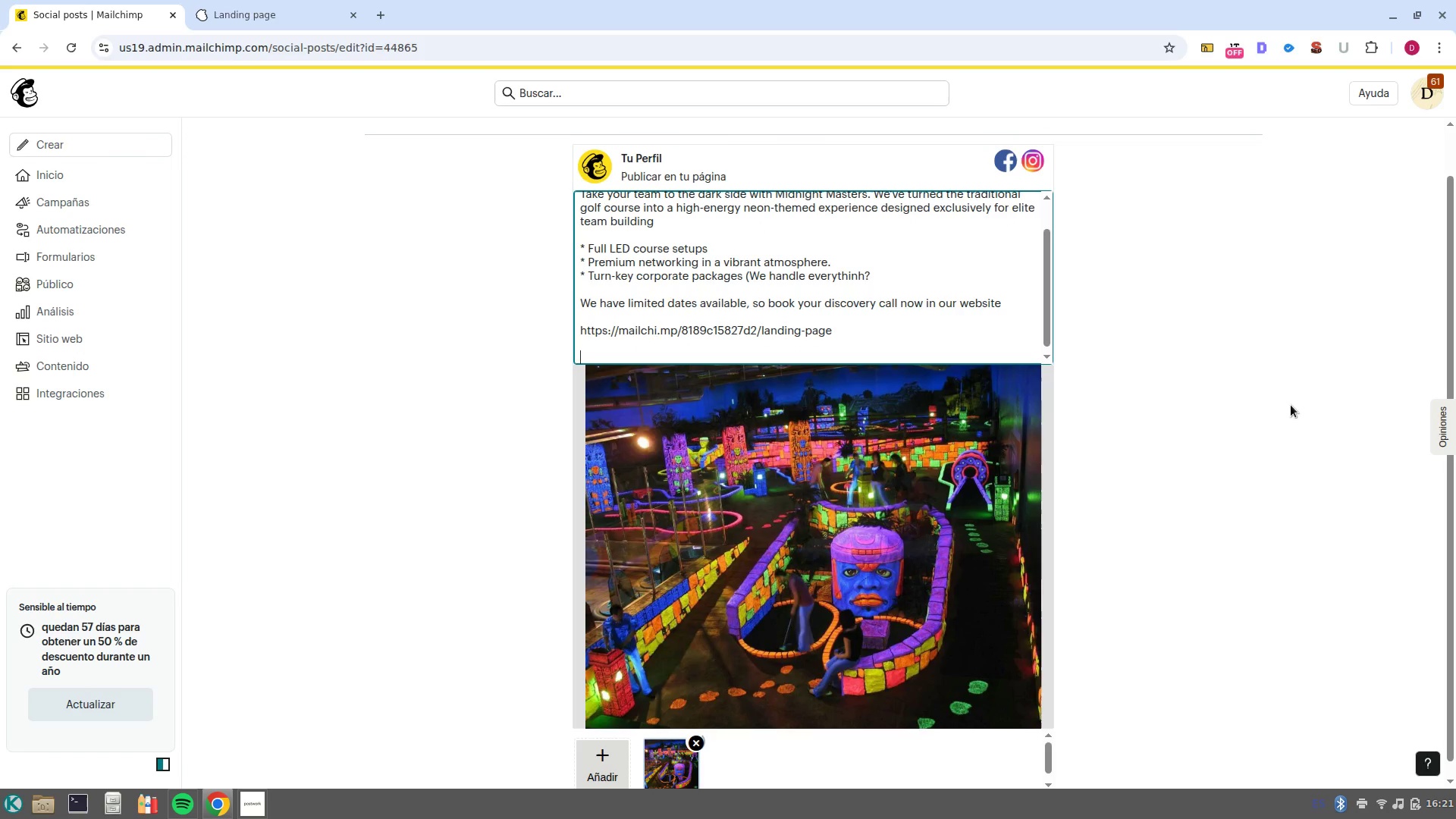 
scroll: coordinate [1290, 412], scroll_direction: up, amount: 4.0
 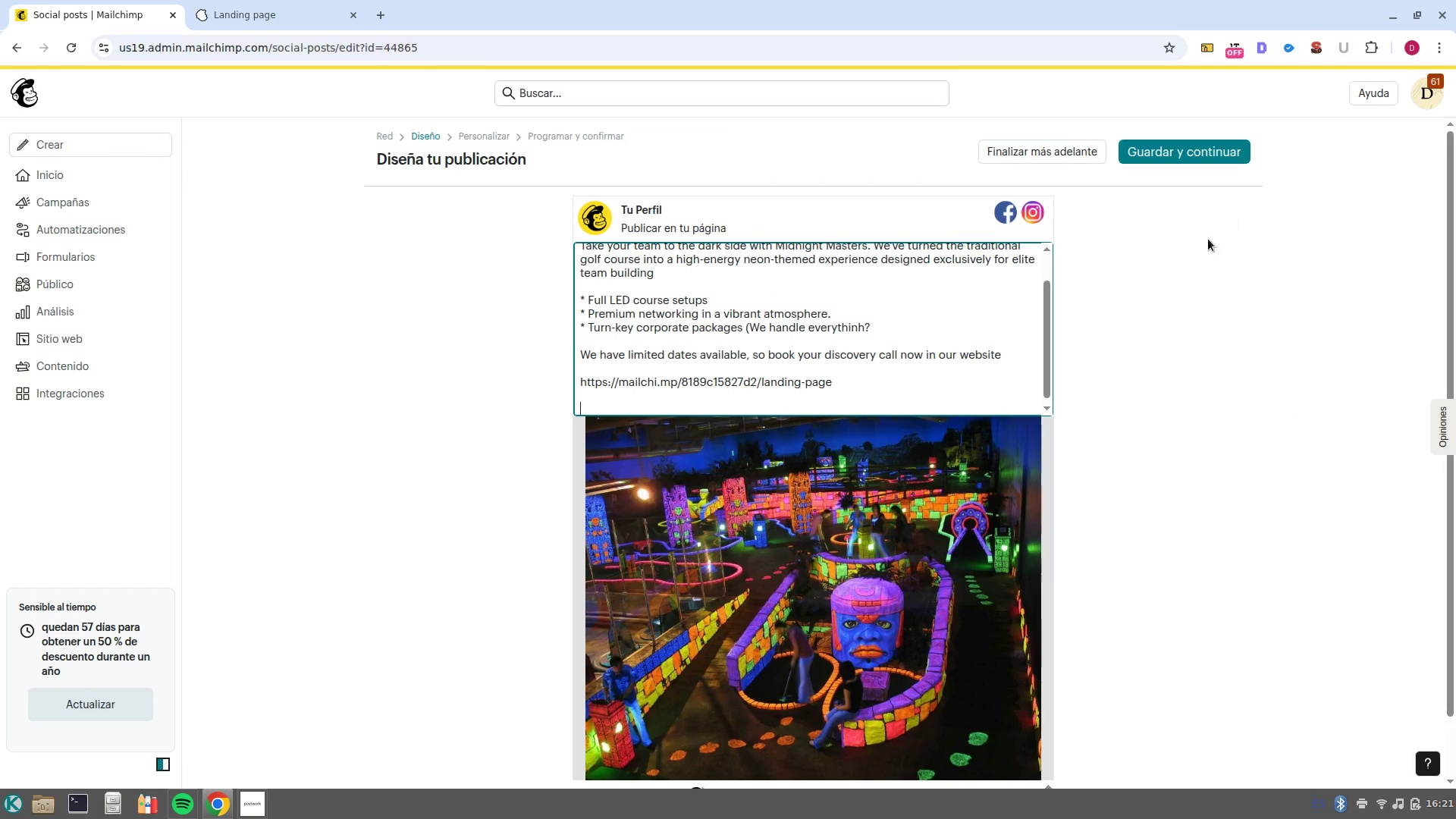 
left_click([1177, 160])
 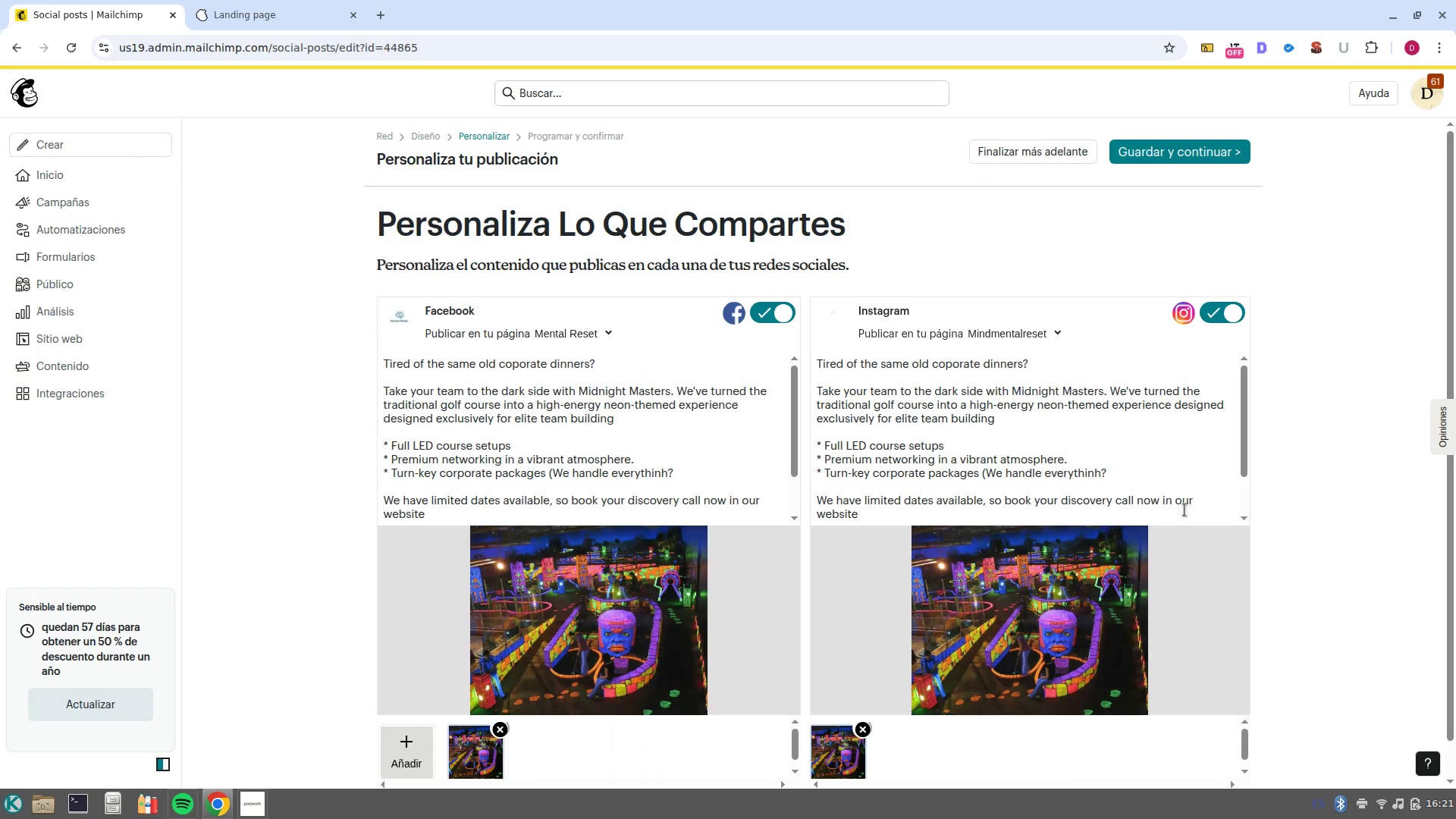 
scroll: coordinate [1385, 479], scroll_direction: down, amount: 1.0
 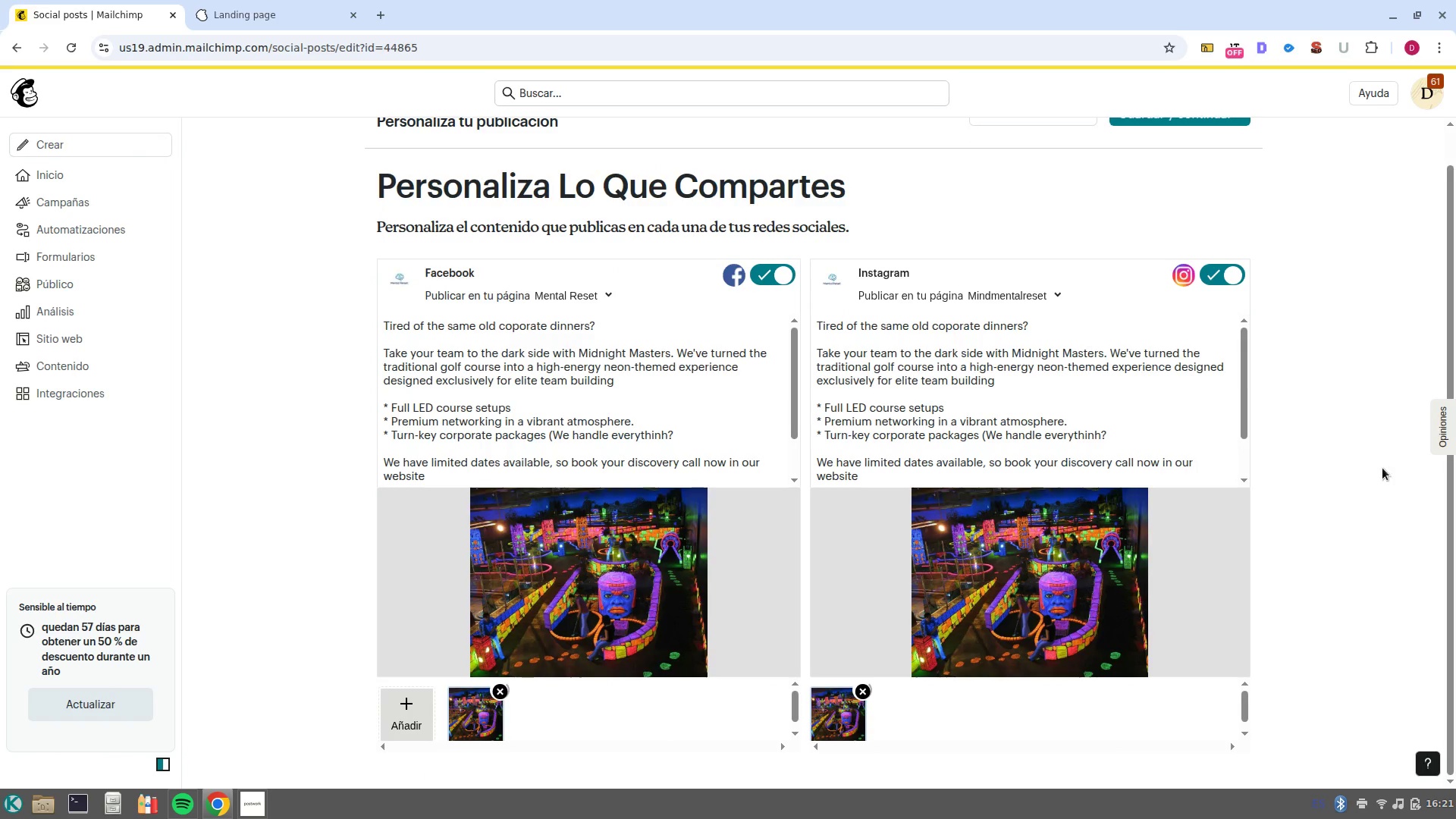 
scroll: coordinate [1178, 358], scroll_direction: up, amount: 1.0
 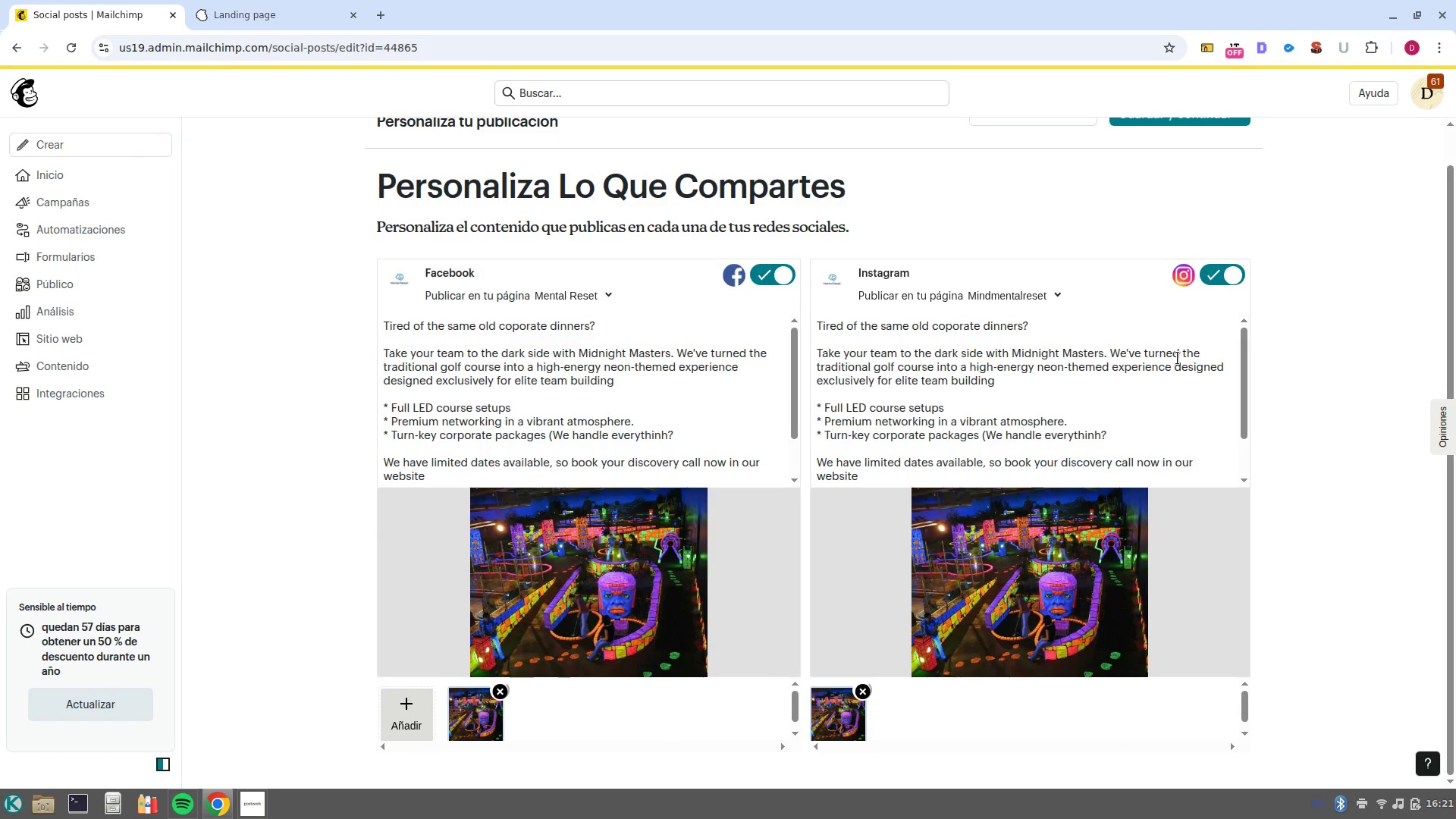 
key(Insert)
 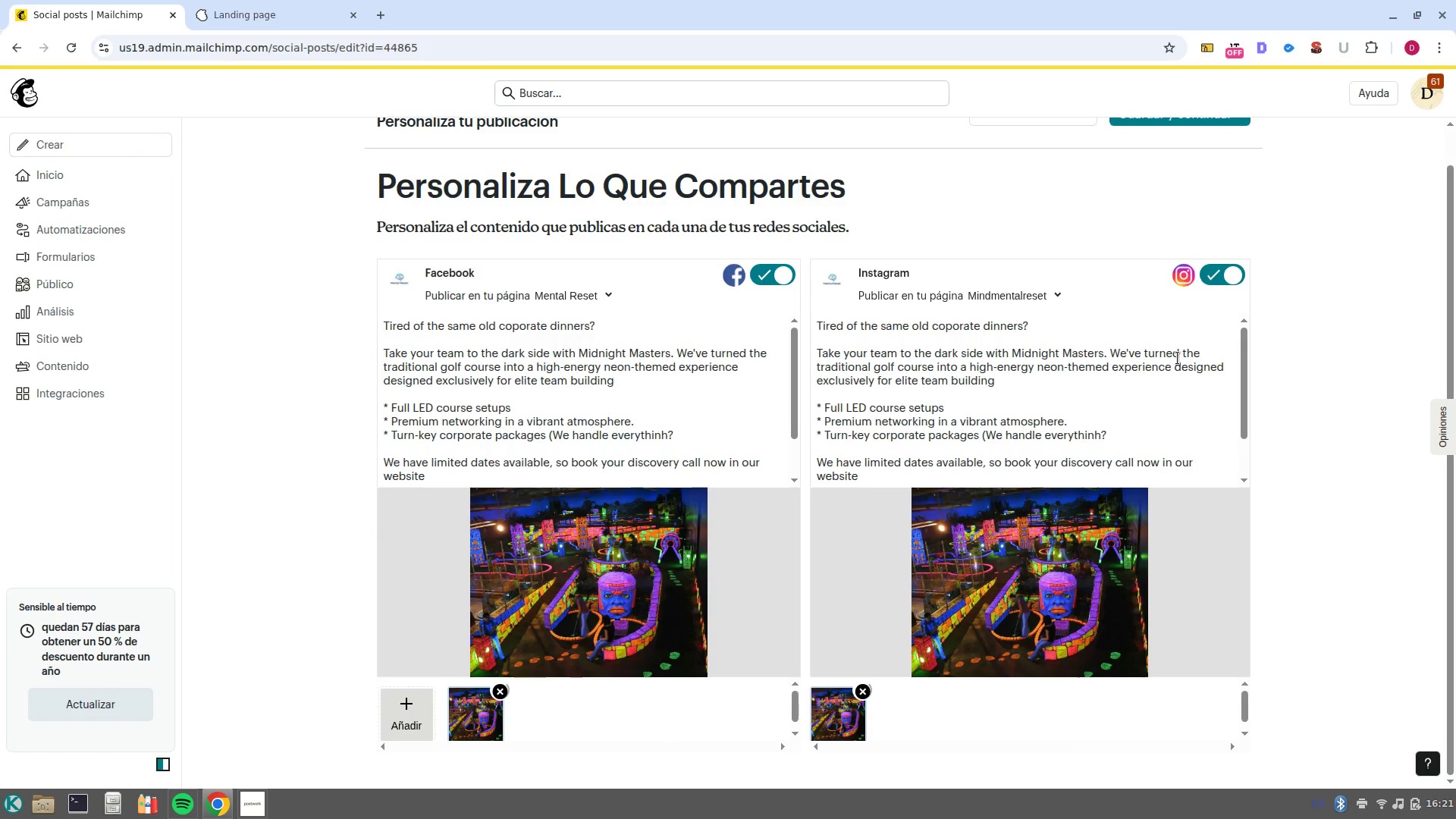 
key(Insert)
 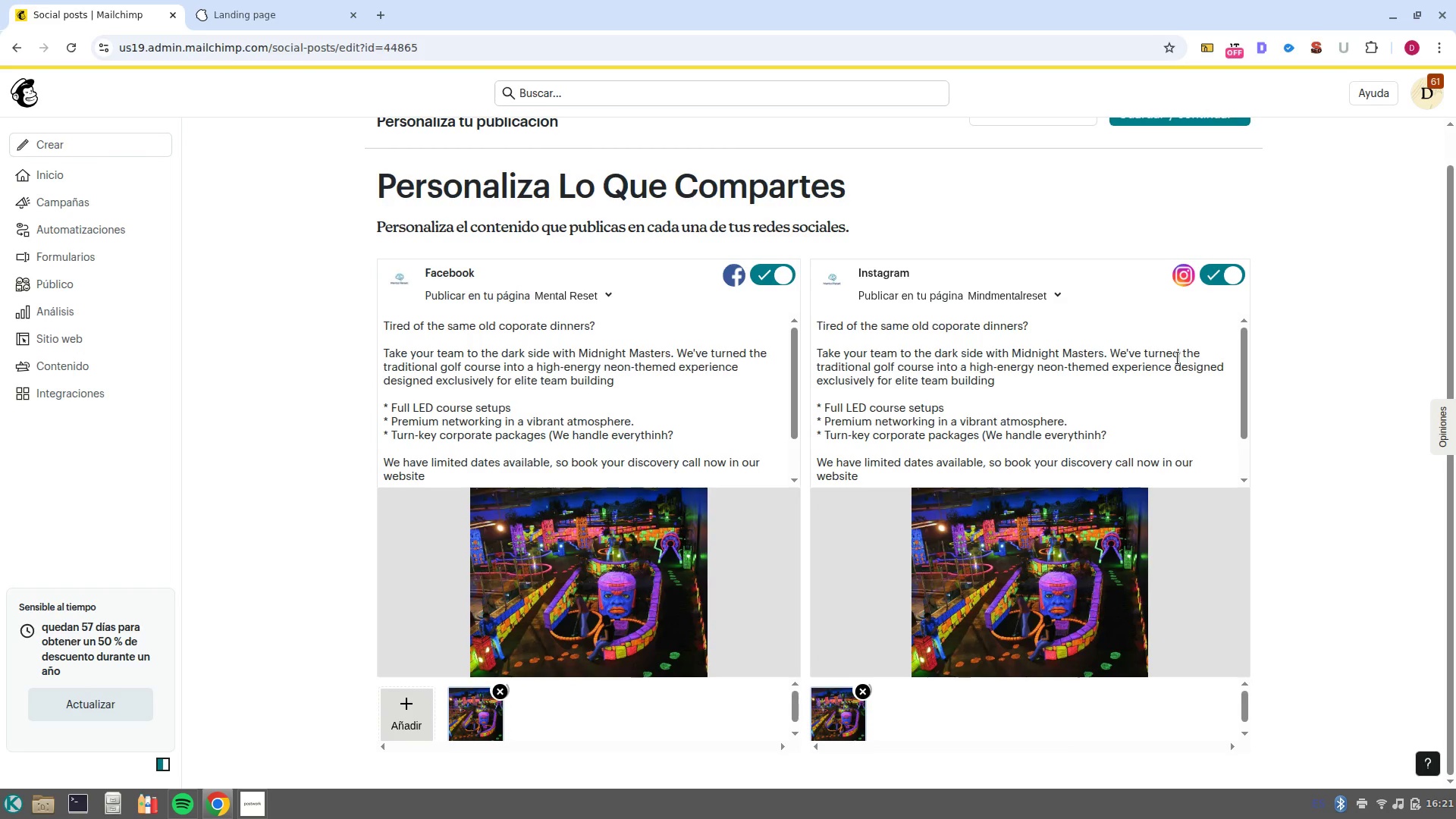 
key(PrintScreen)
 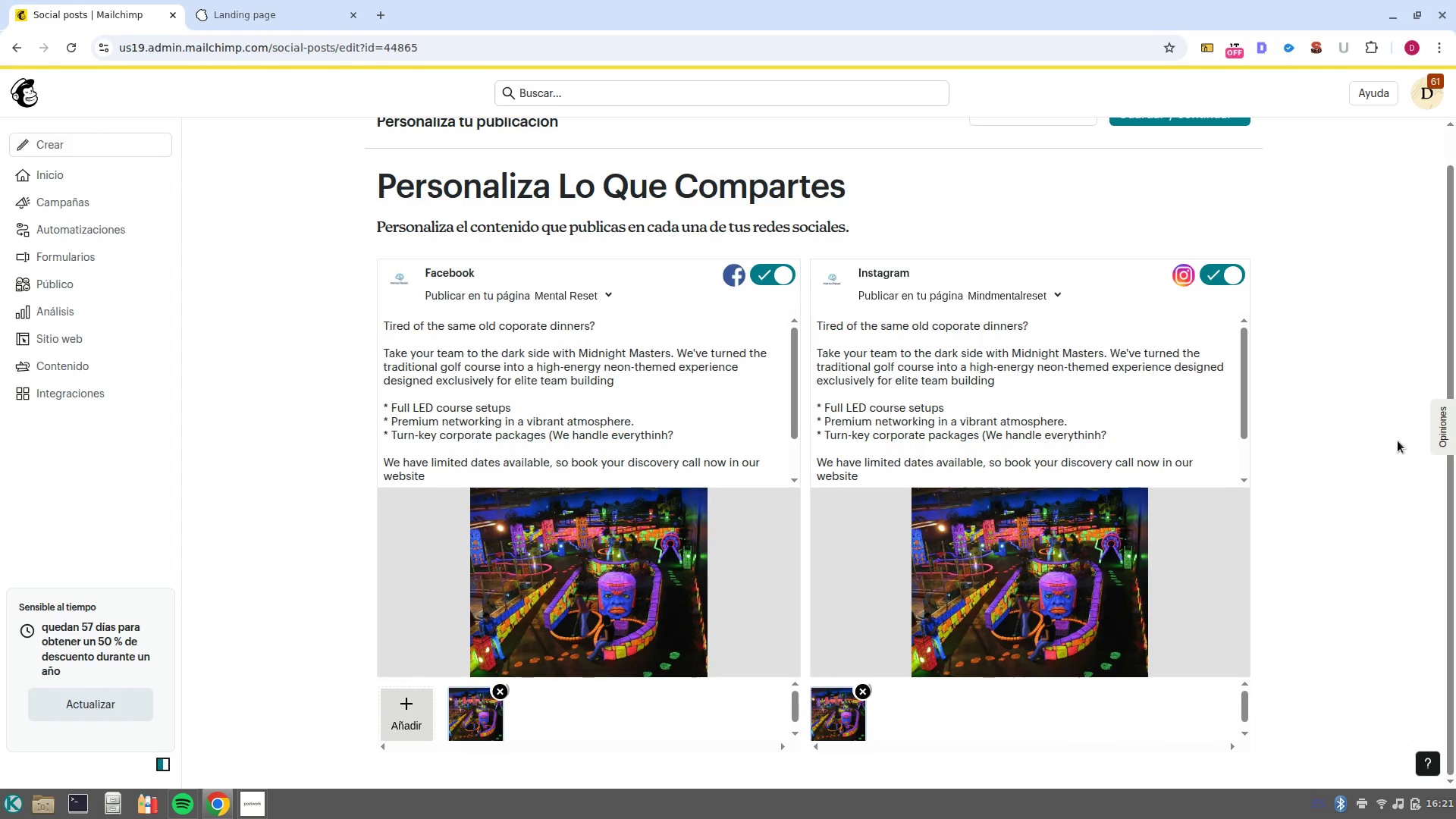 
wait(5.2)
 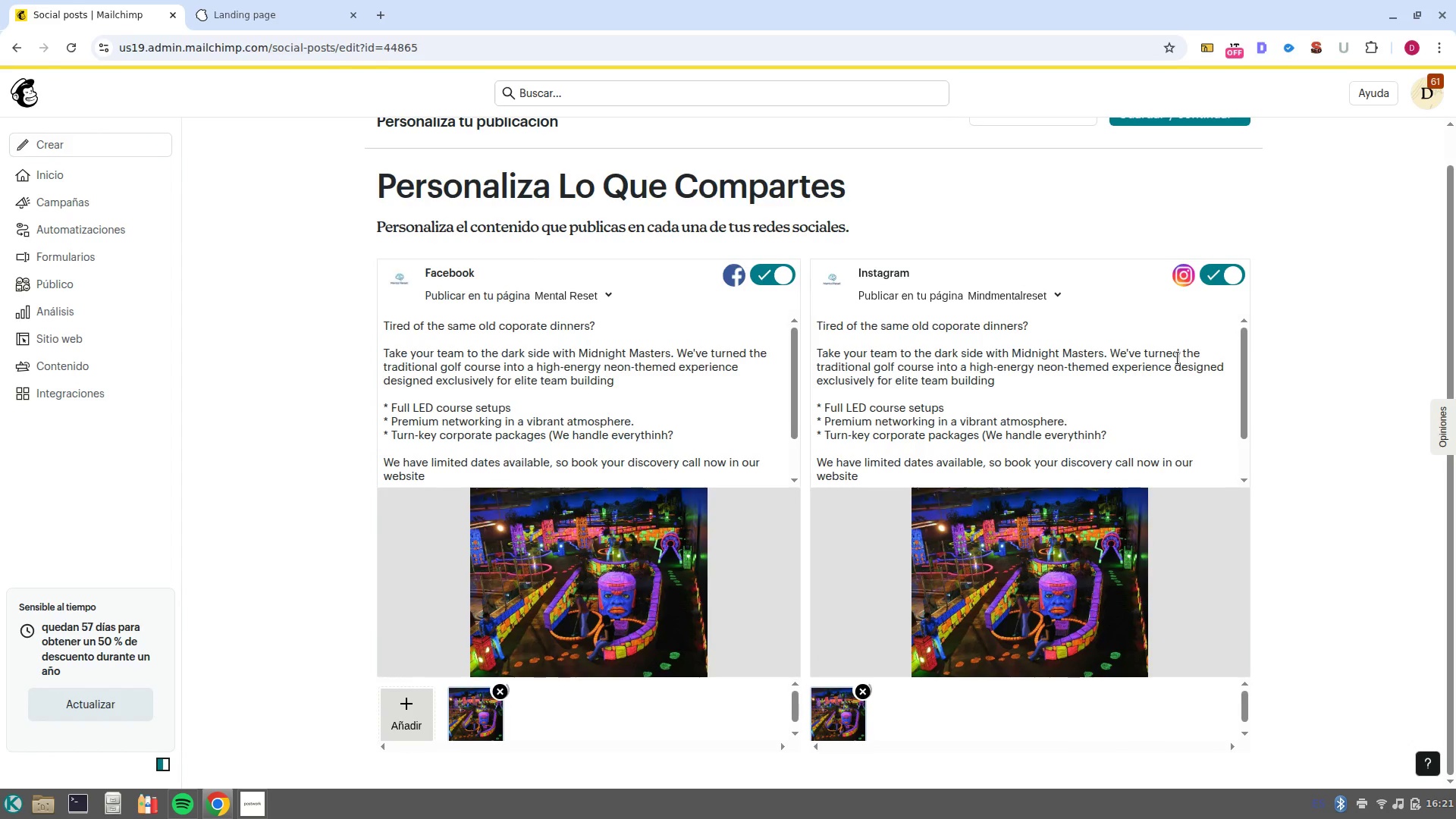 
scroll: coordinate [1152, 434], scroll_direction: none, amount: 0.0